 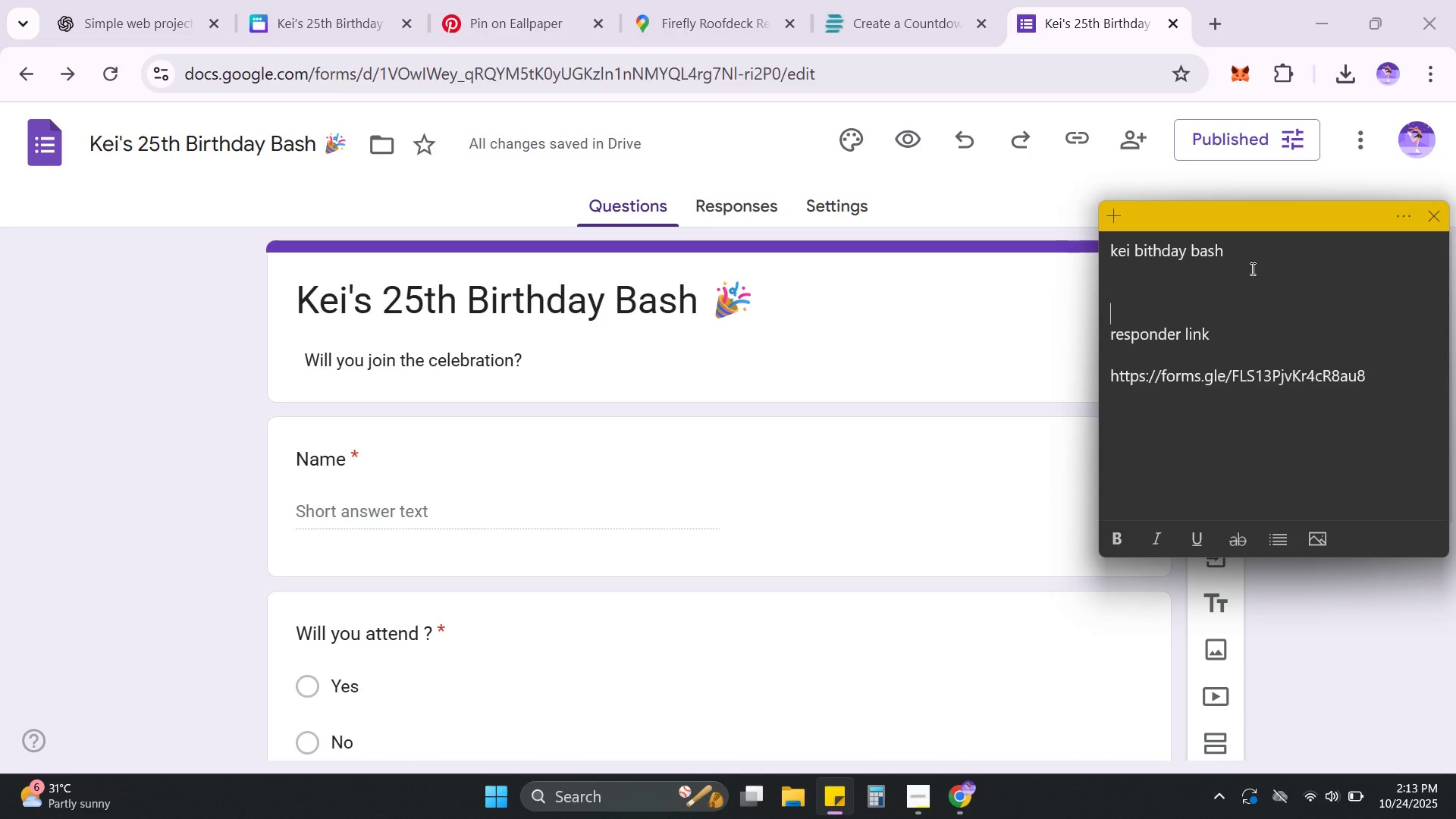 
key(Enter)
 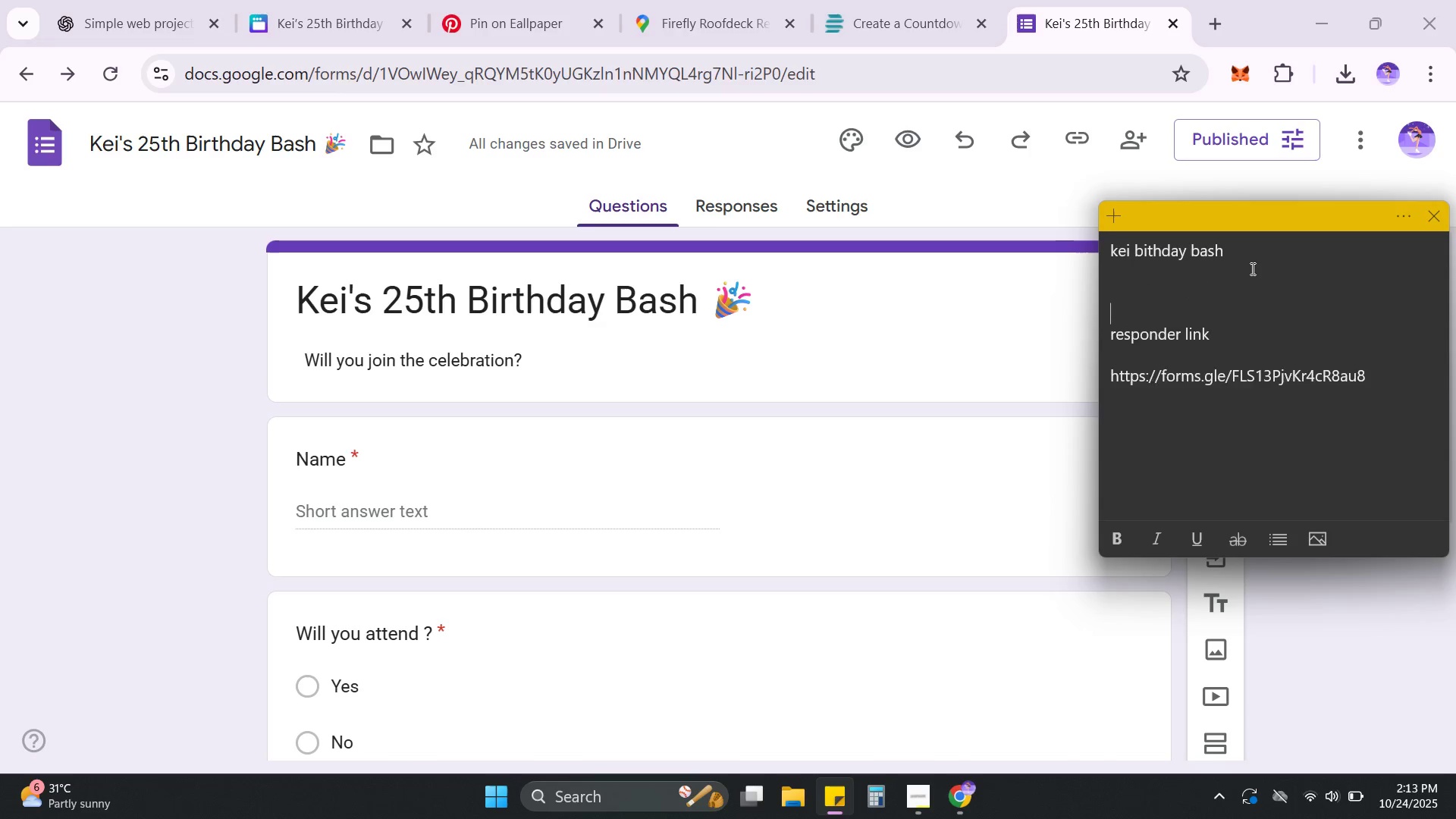 
key(Enter)
 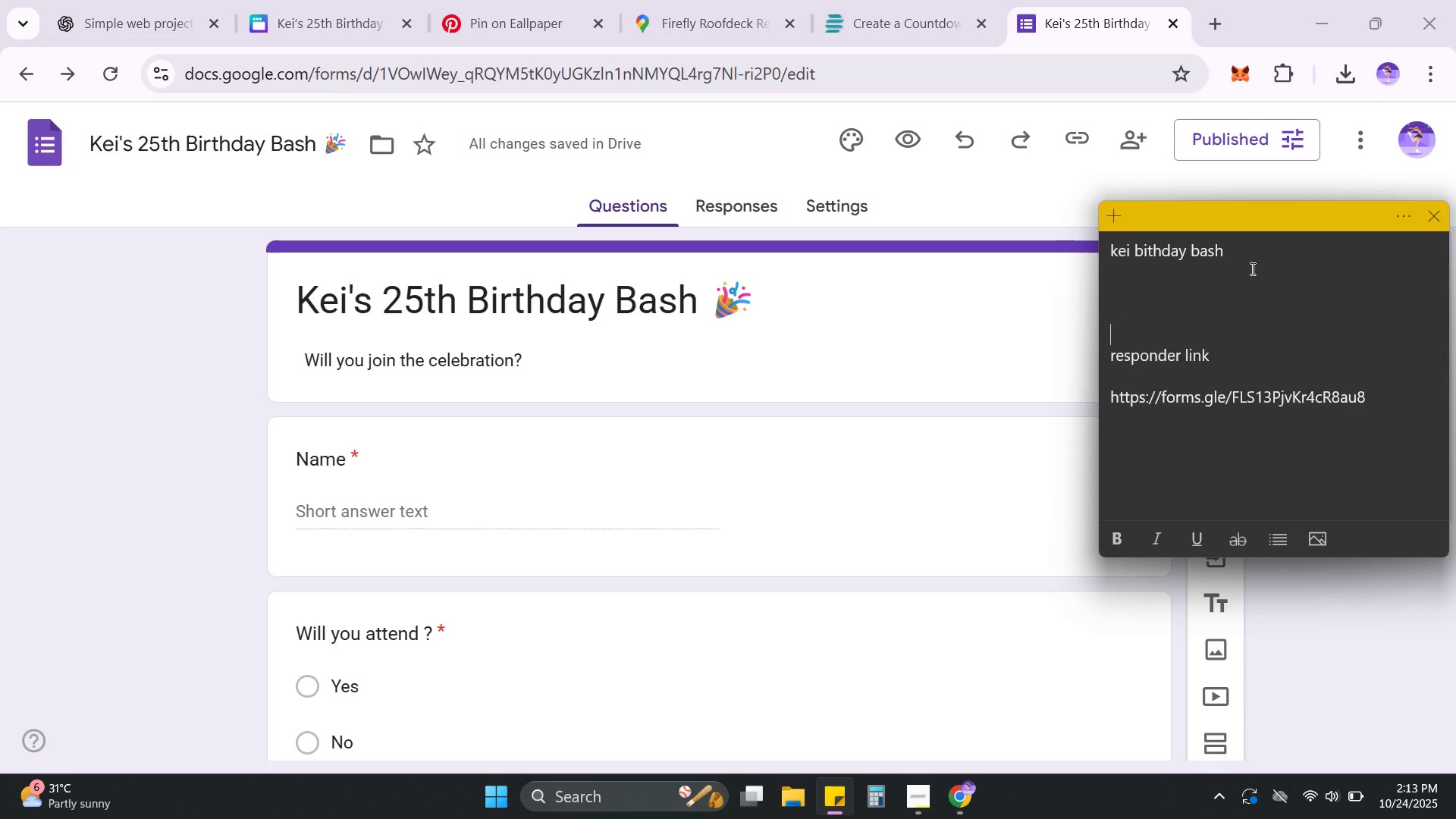 
key(Enter)
 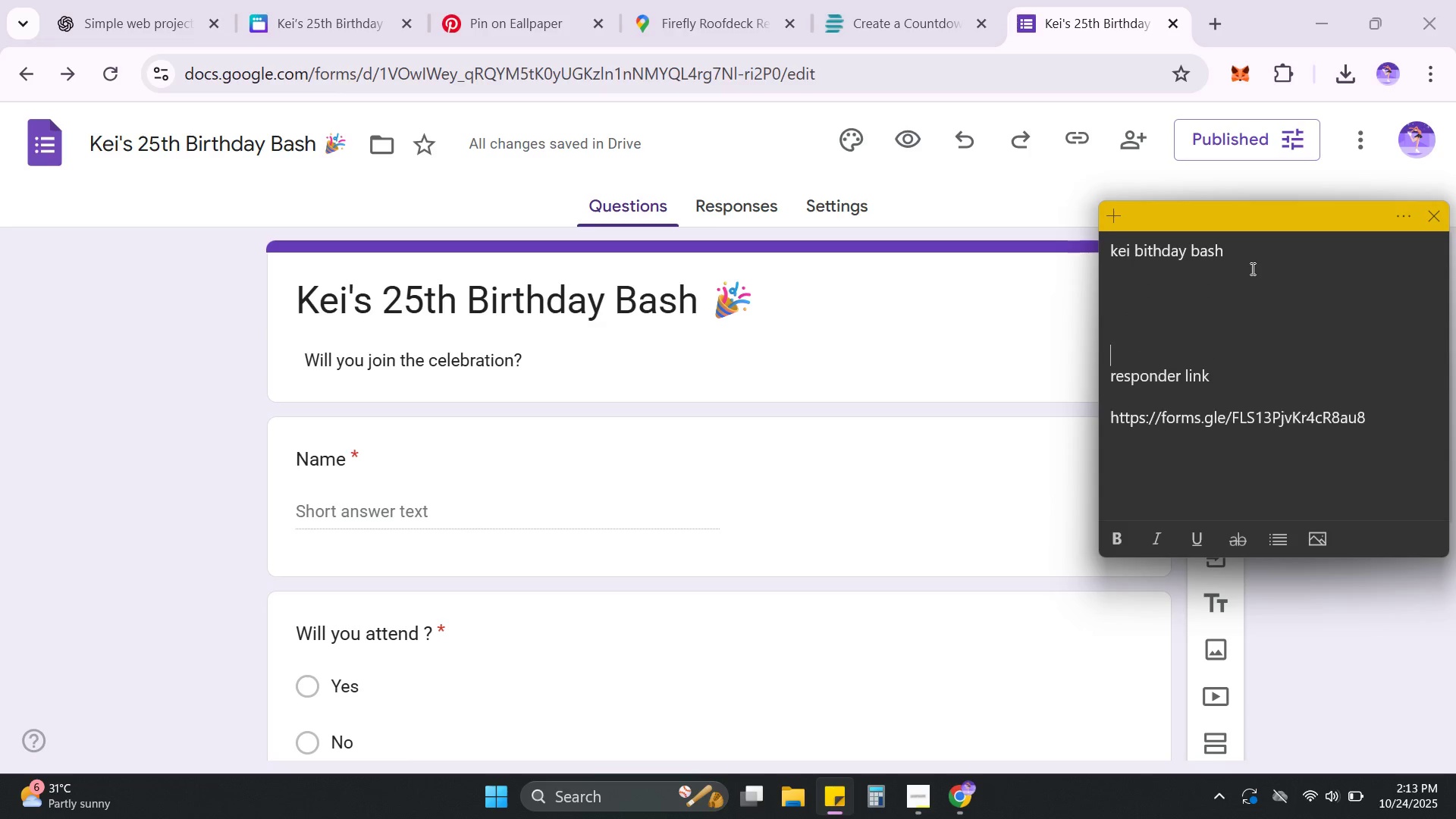 
key(Enter)
 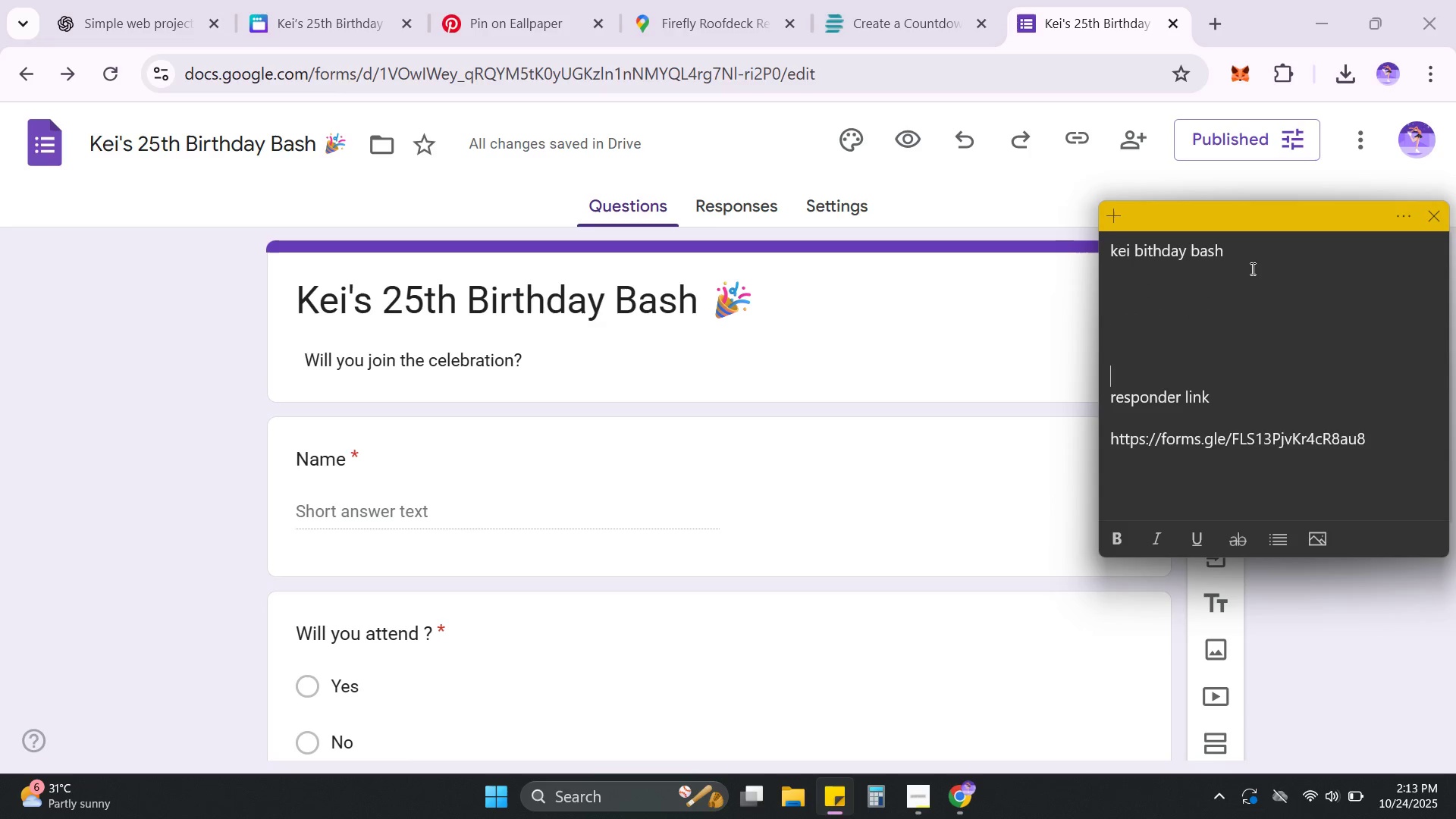 
key(Enter)
 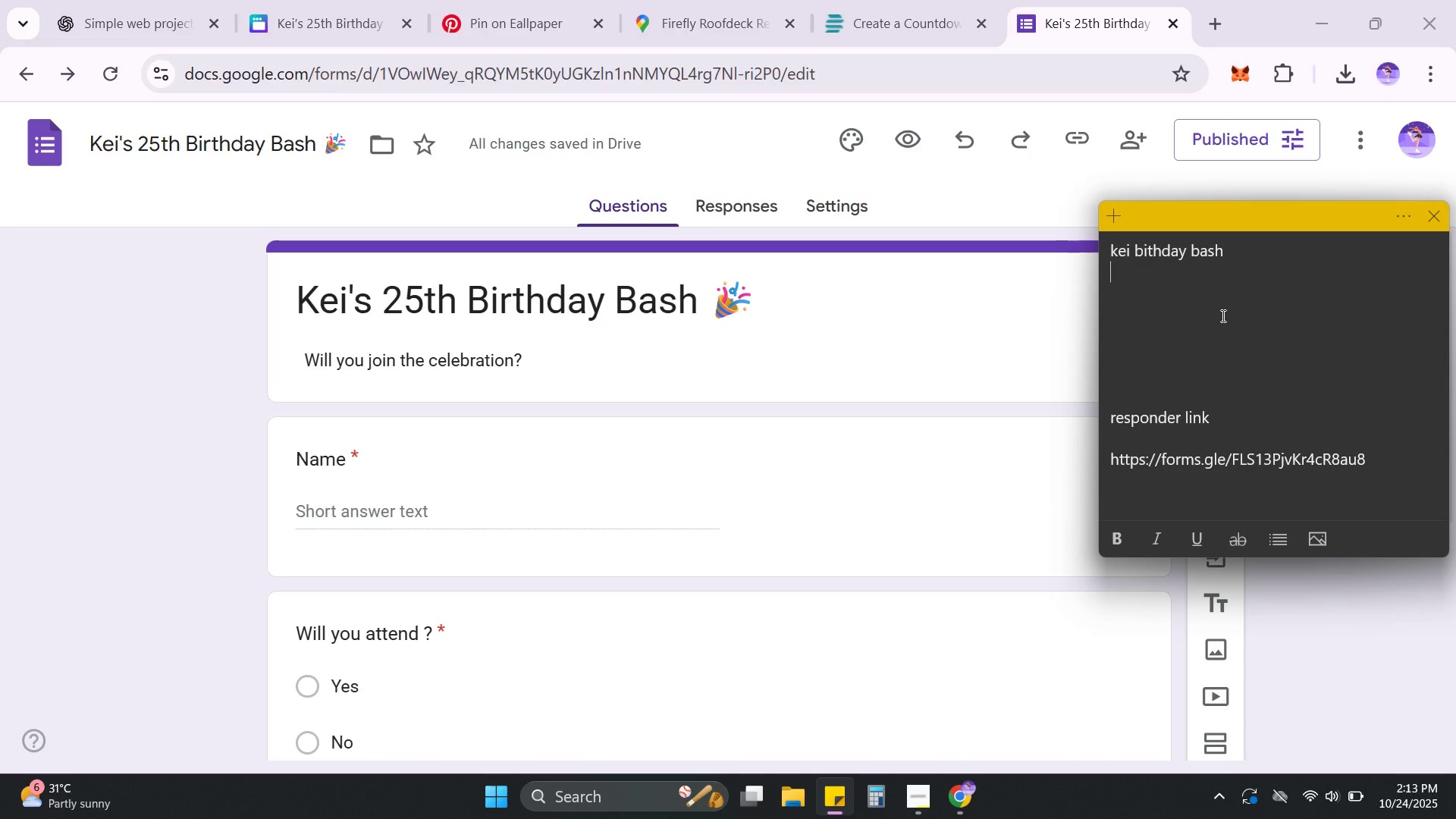 
key(Enter)
 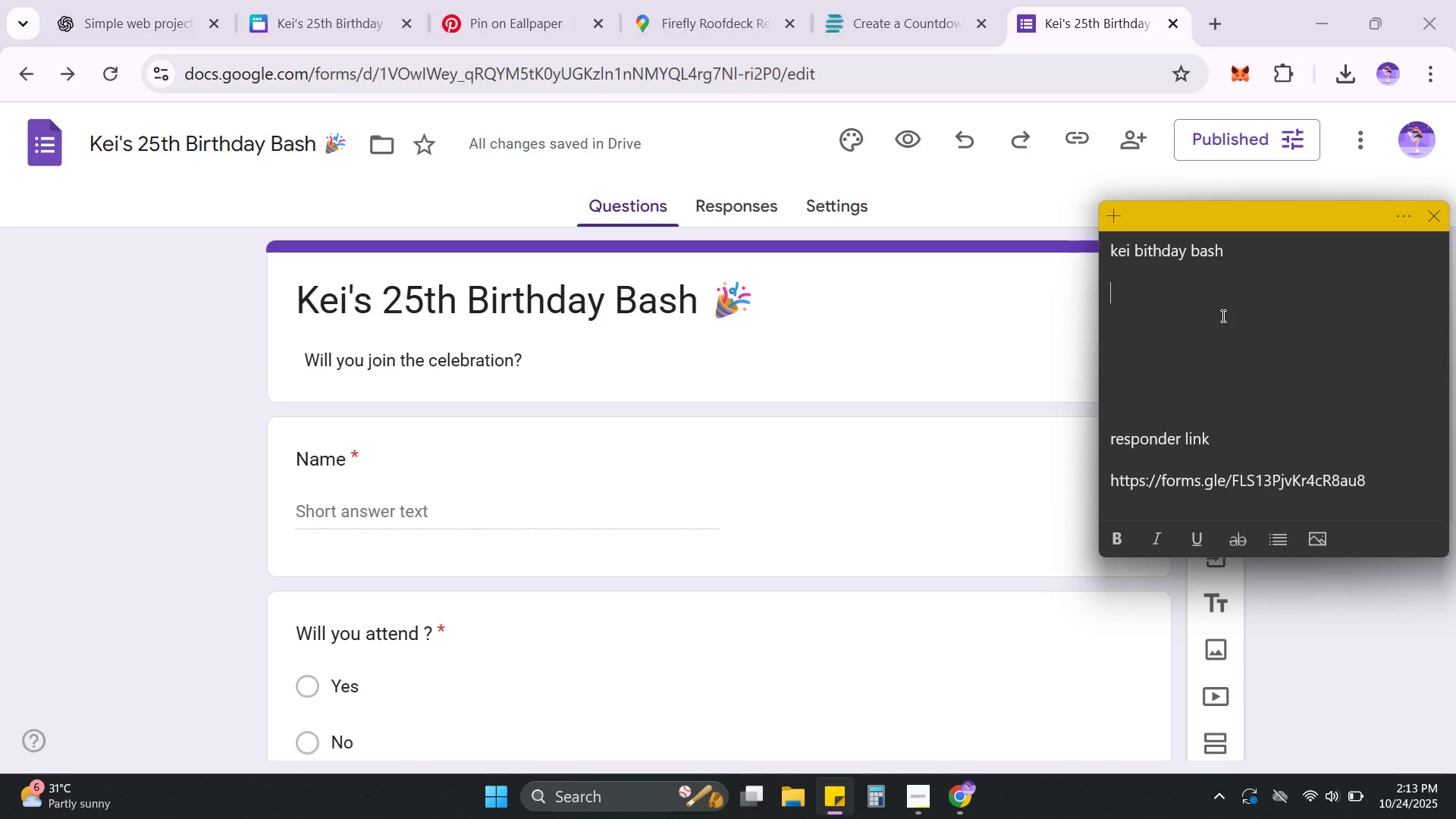 
type(landing page)
 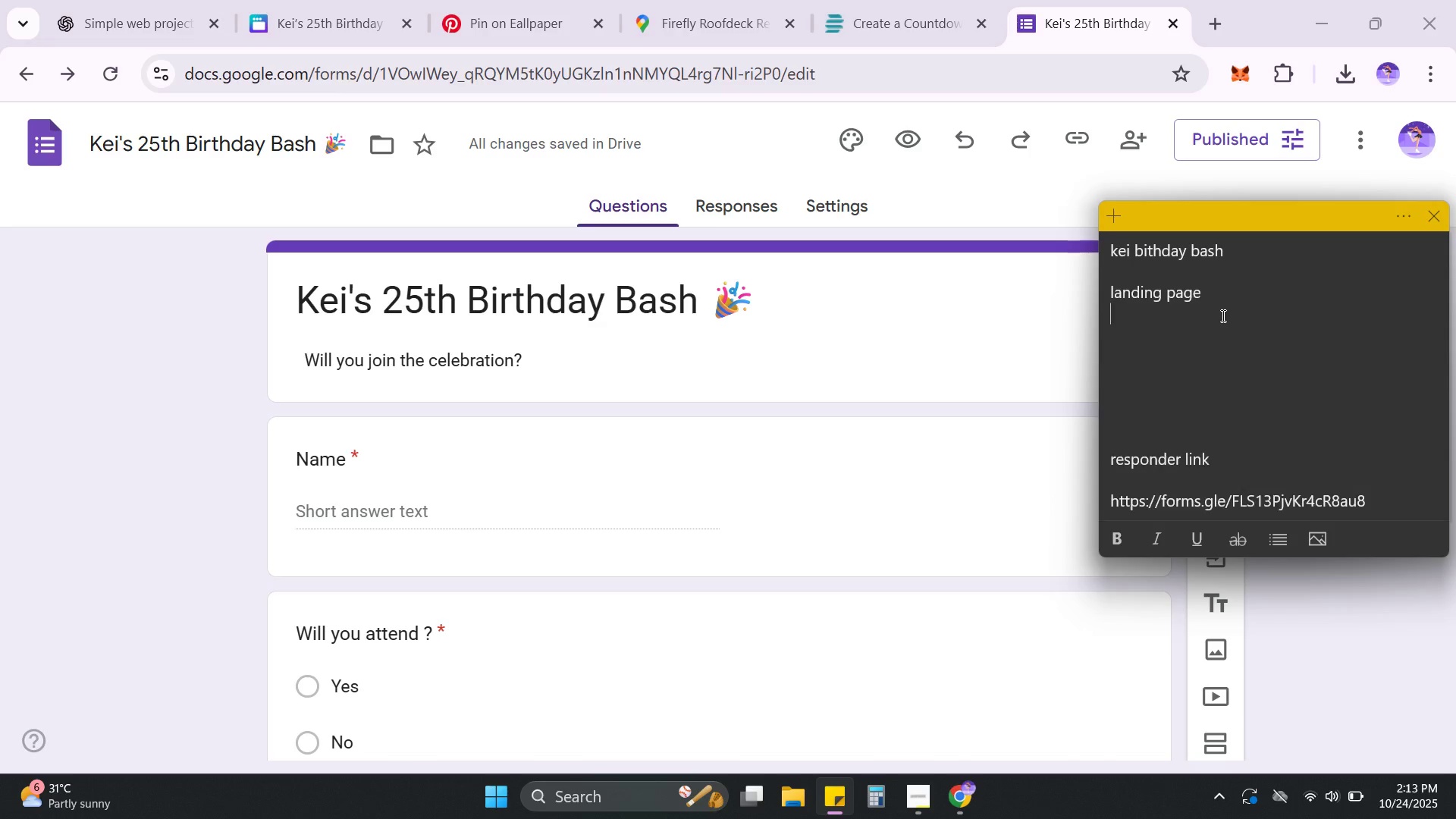 
key(Enter)
 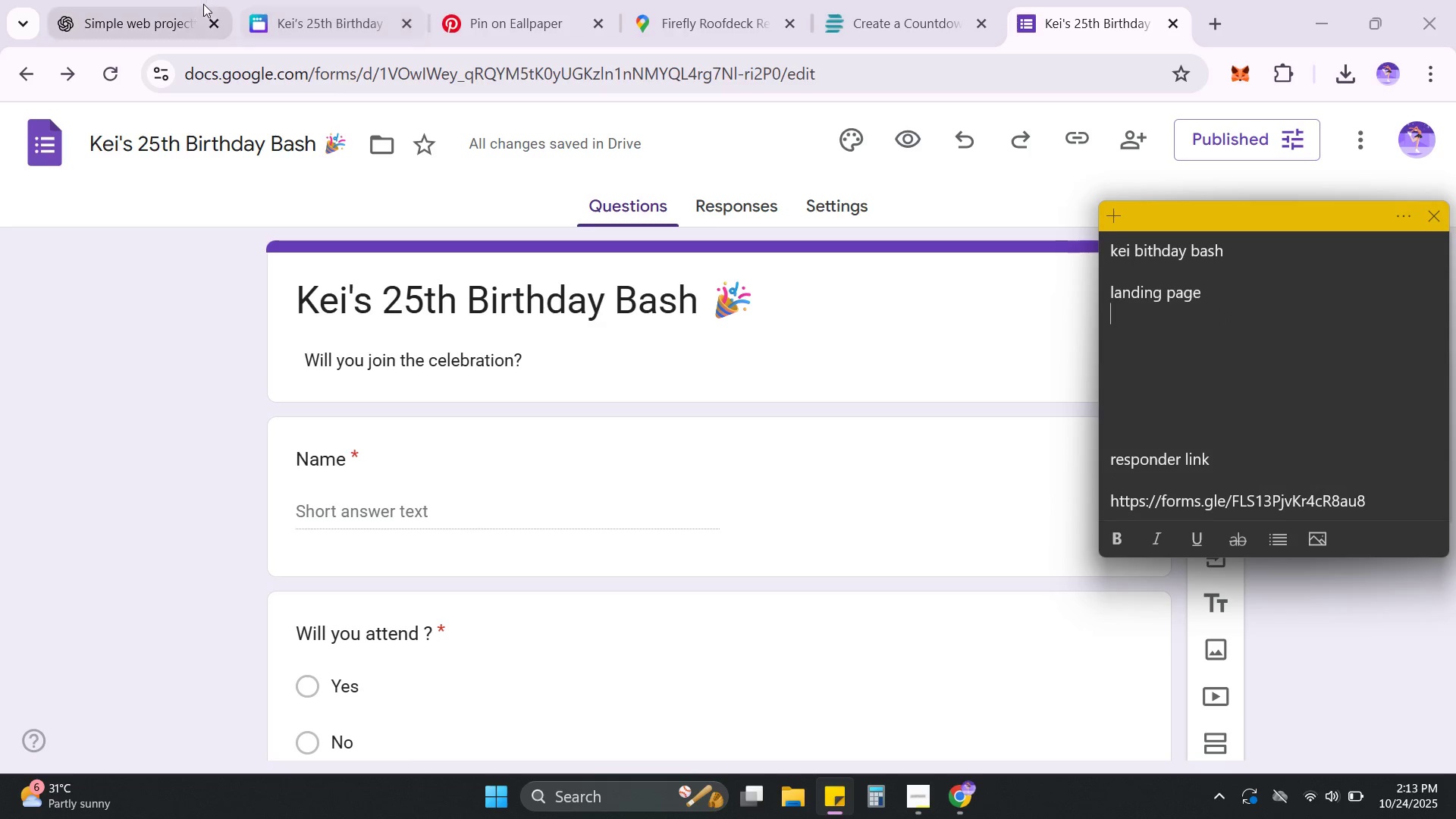 
left_click([347, 22])
 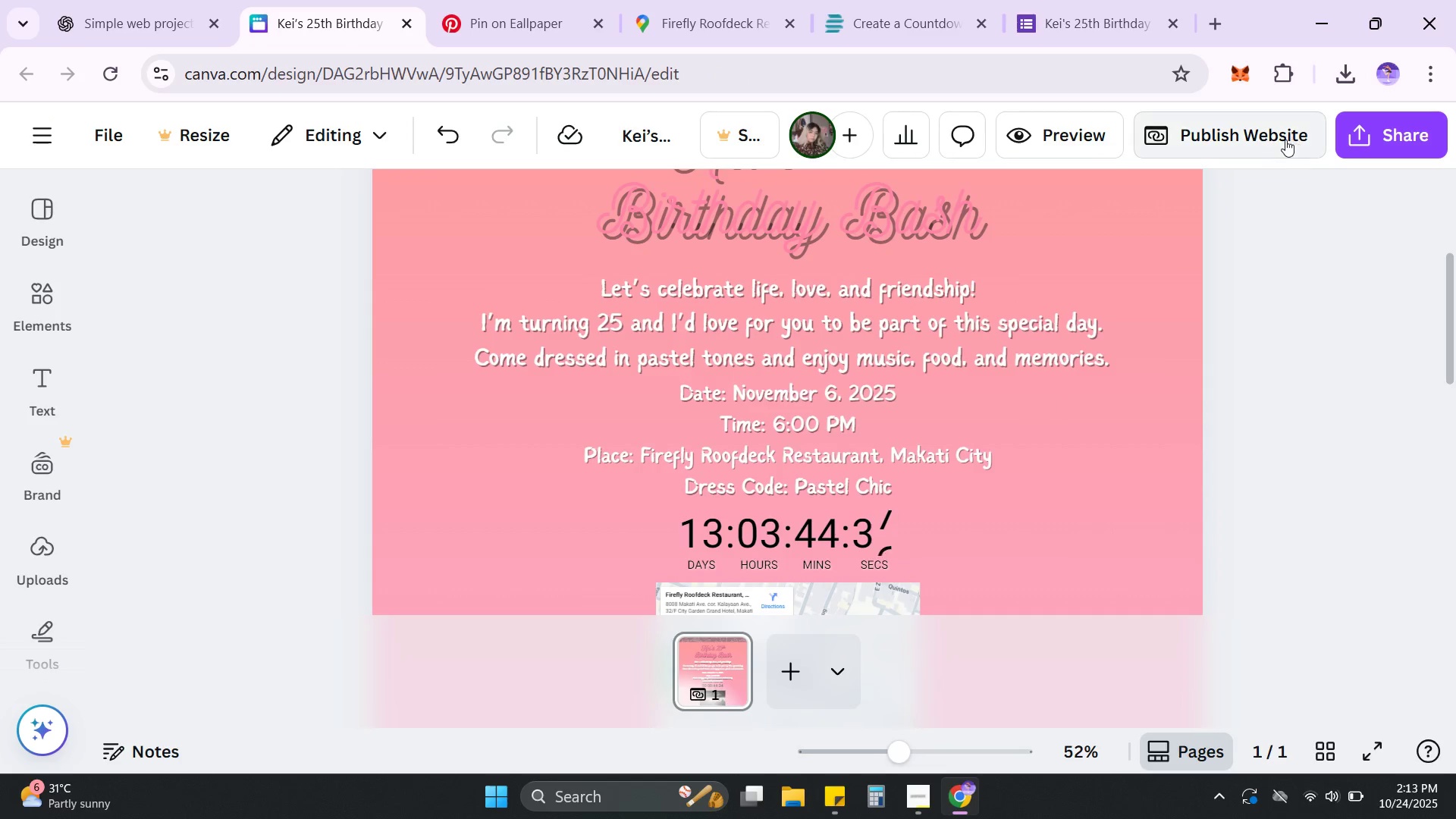 
left_click([1275, 141])
 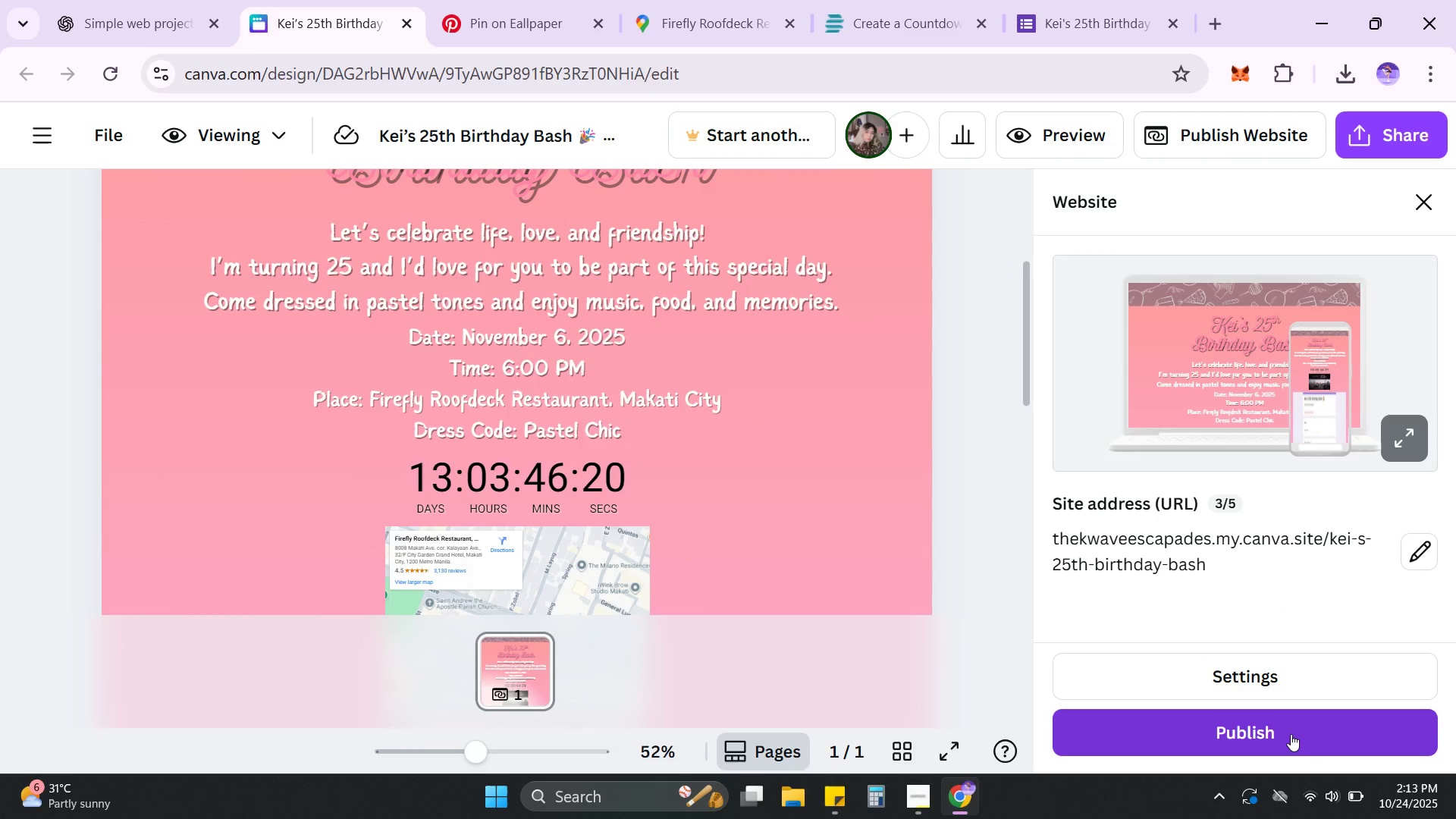 
wait(5.83)
 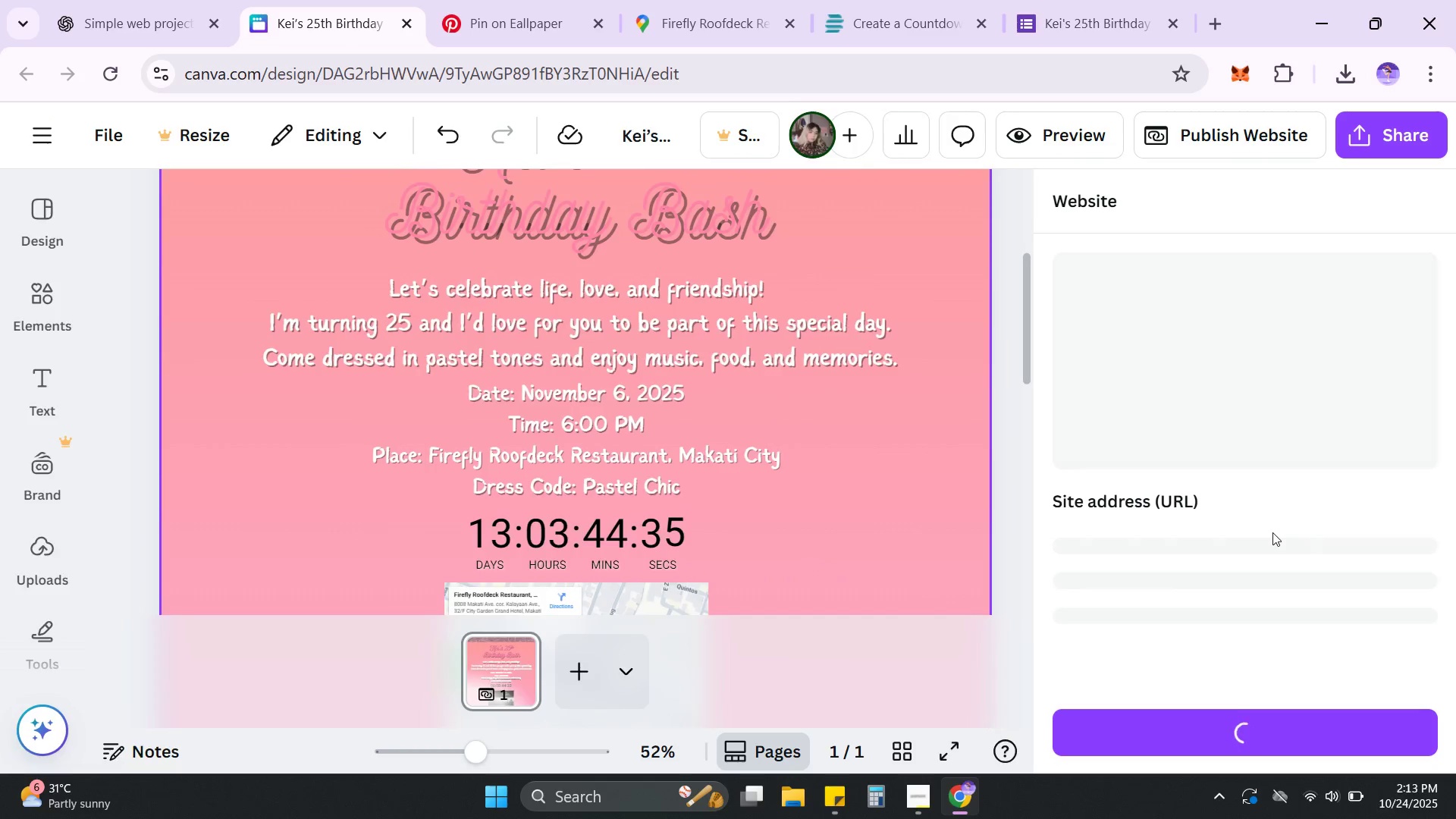 
left_click([1291, 734])
 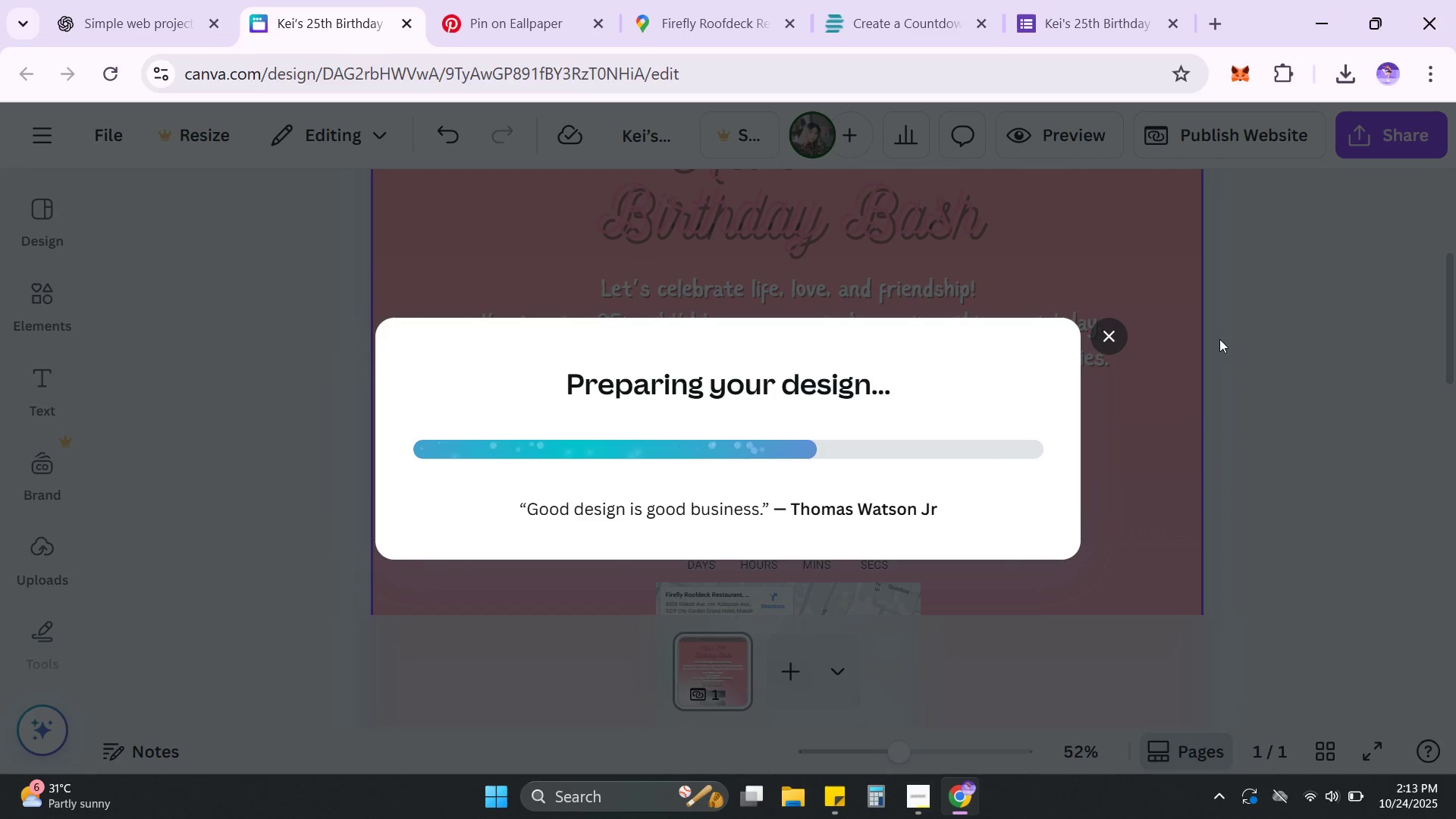 
wait(11.35)
 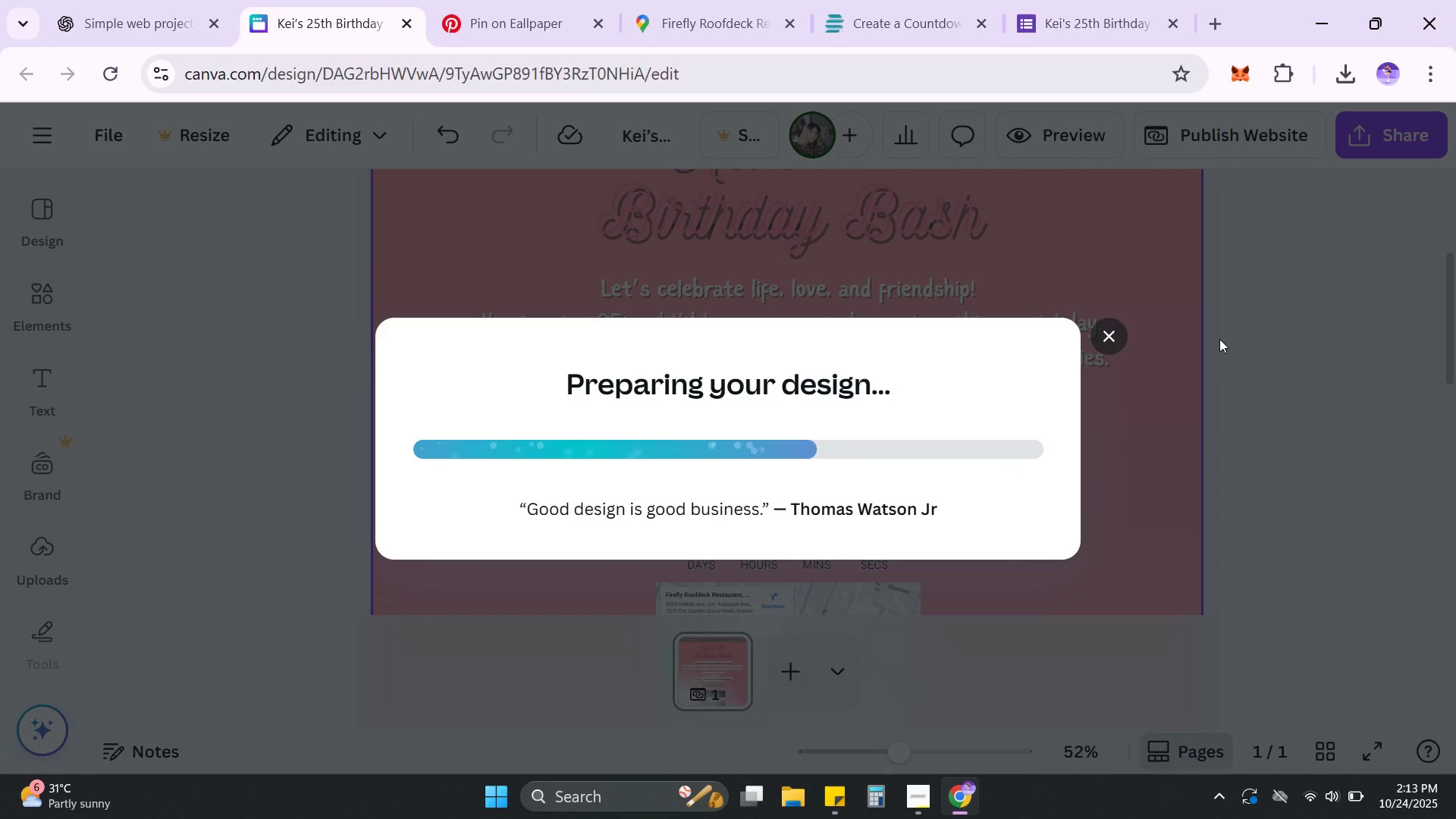 
left_click([541, 258])
 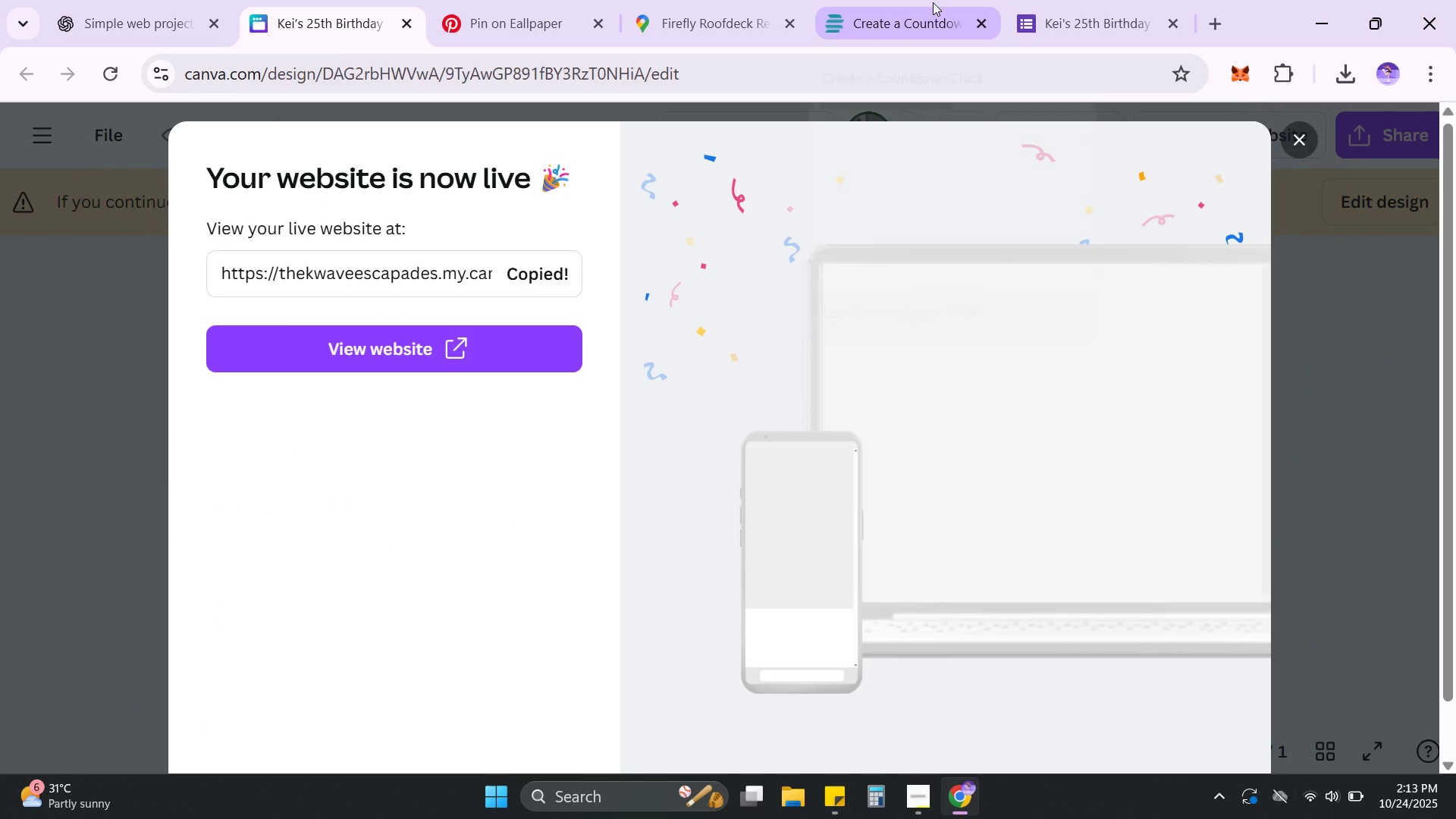 
wait(5.66)
 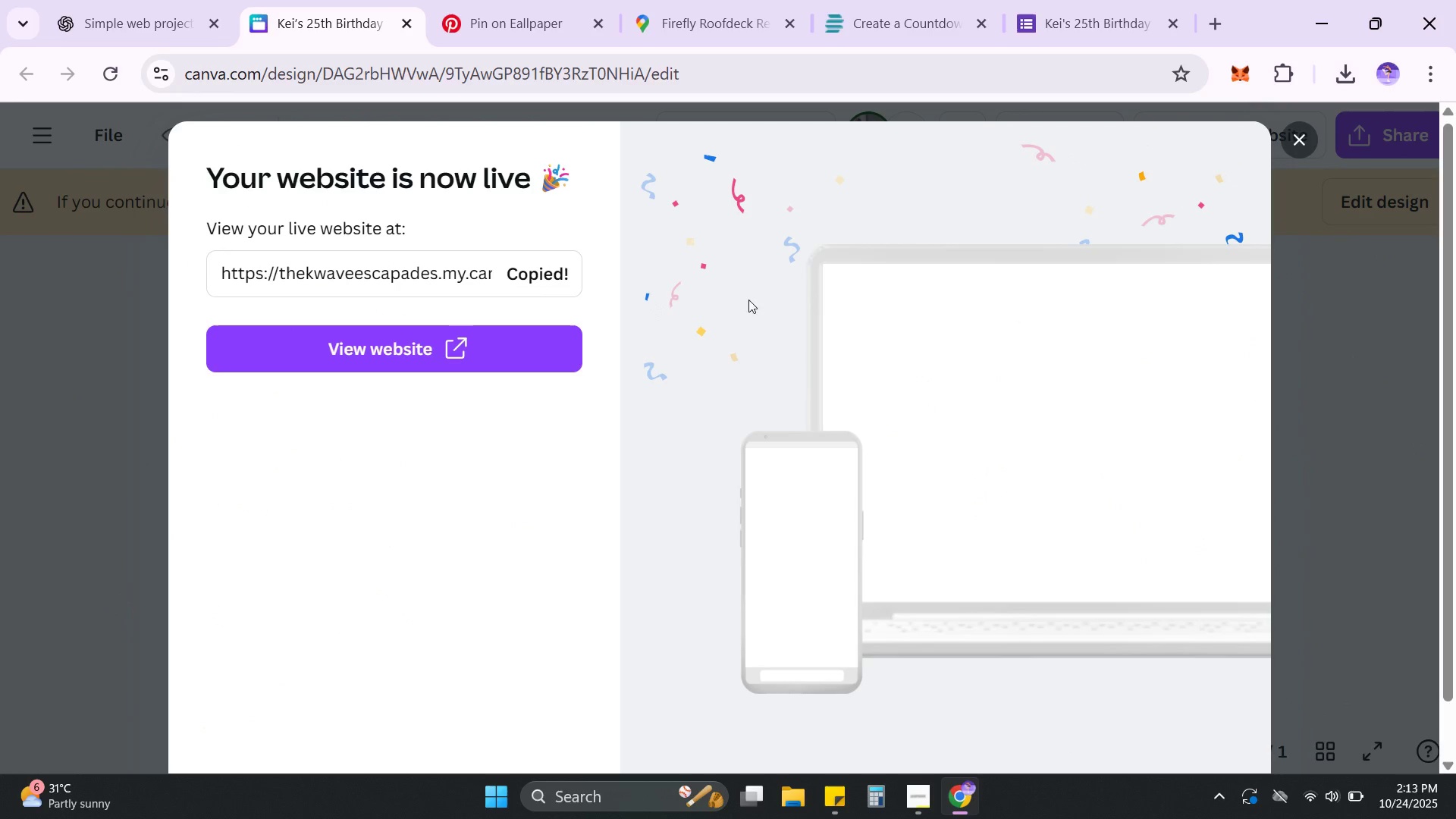 
key(Alt+Tab)
 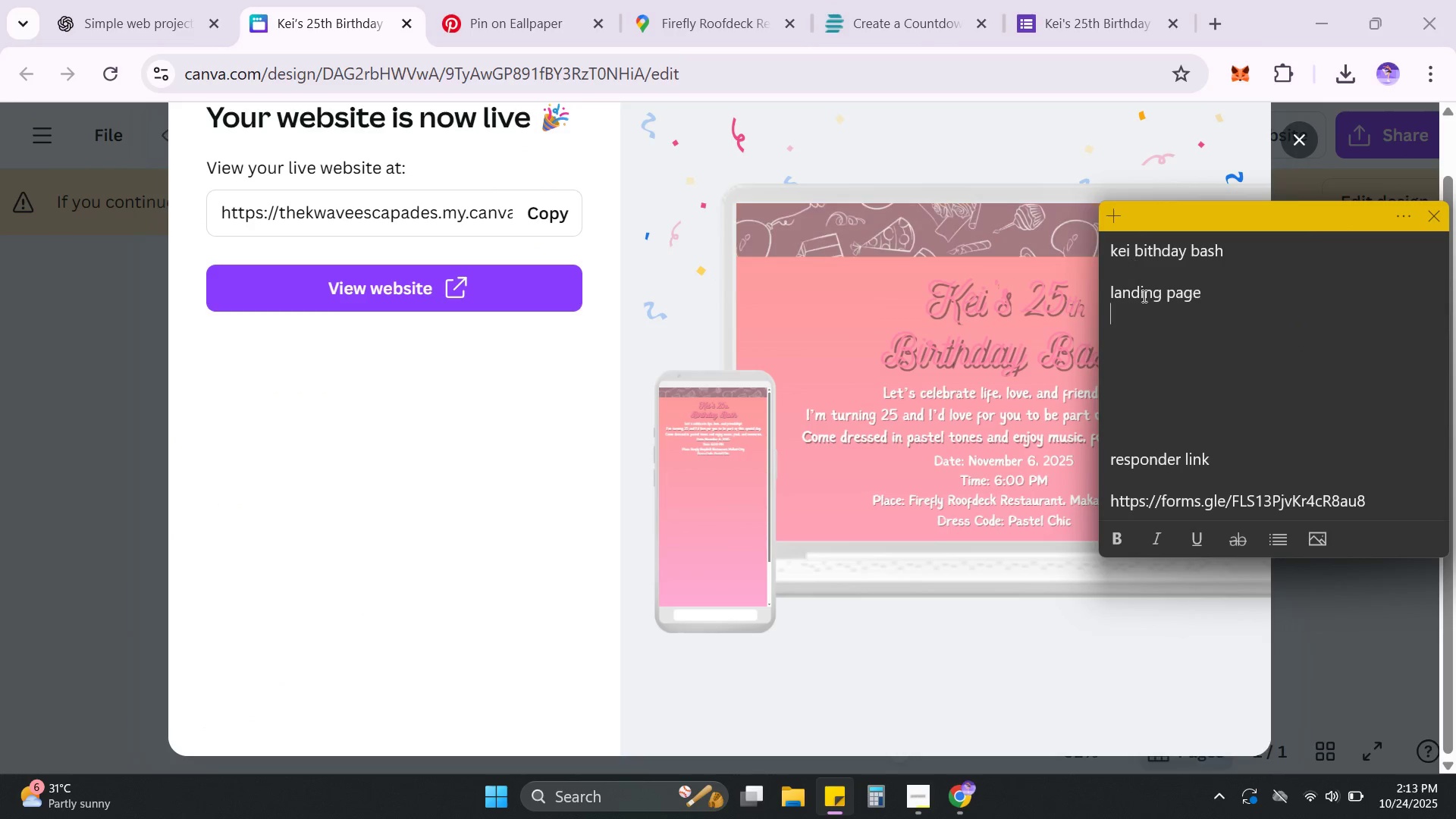 
left_click([1172, 330])
 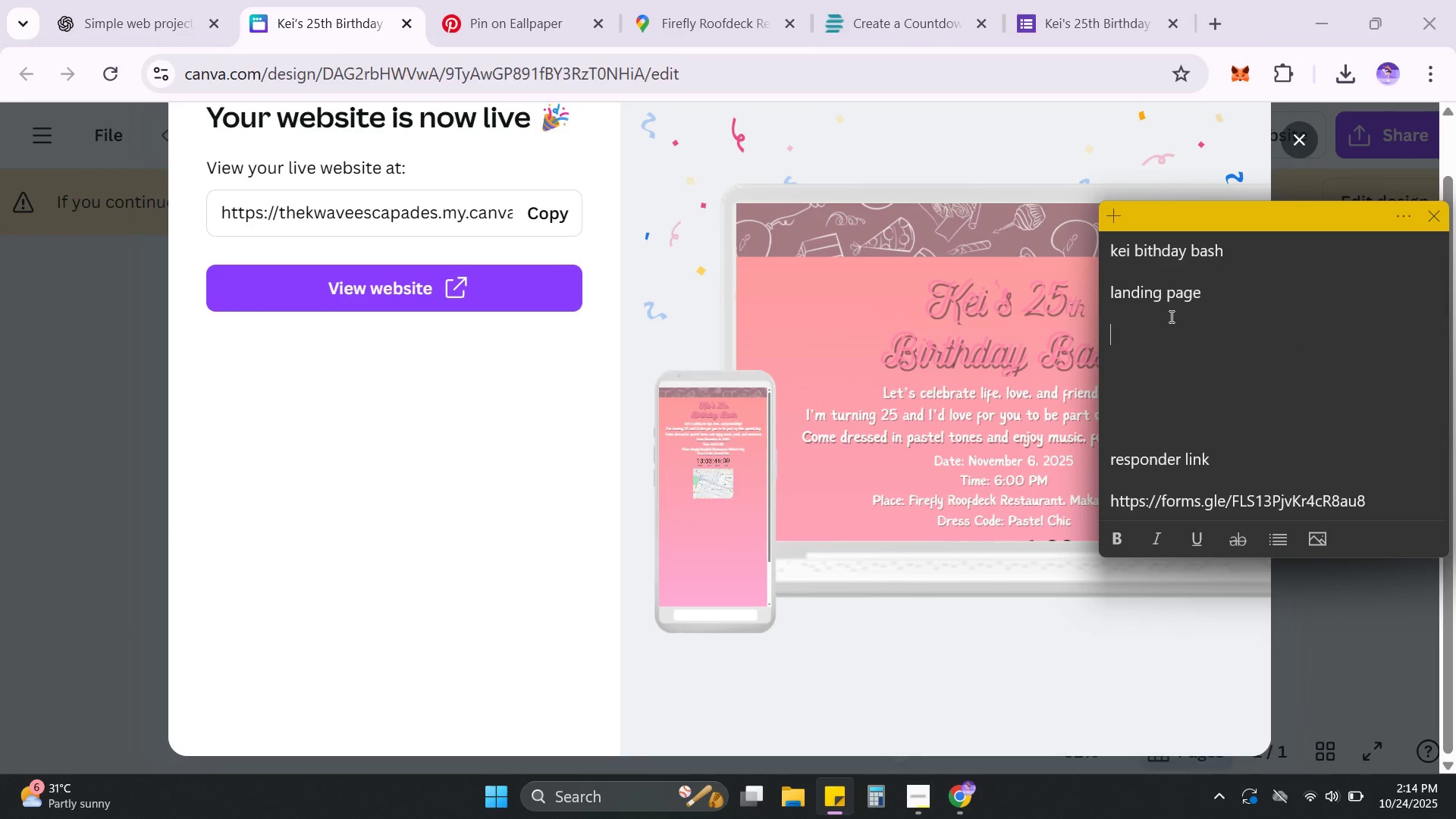 
left_click([1170, 316])
 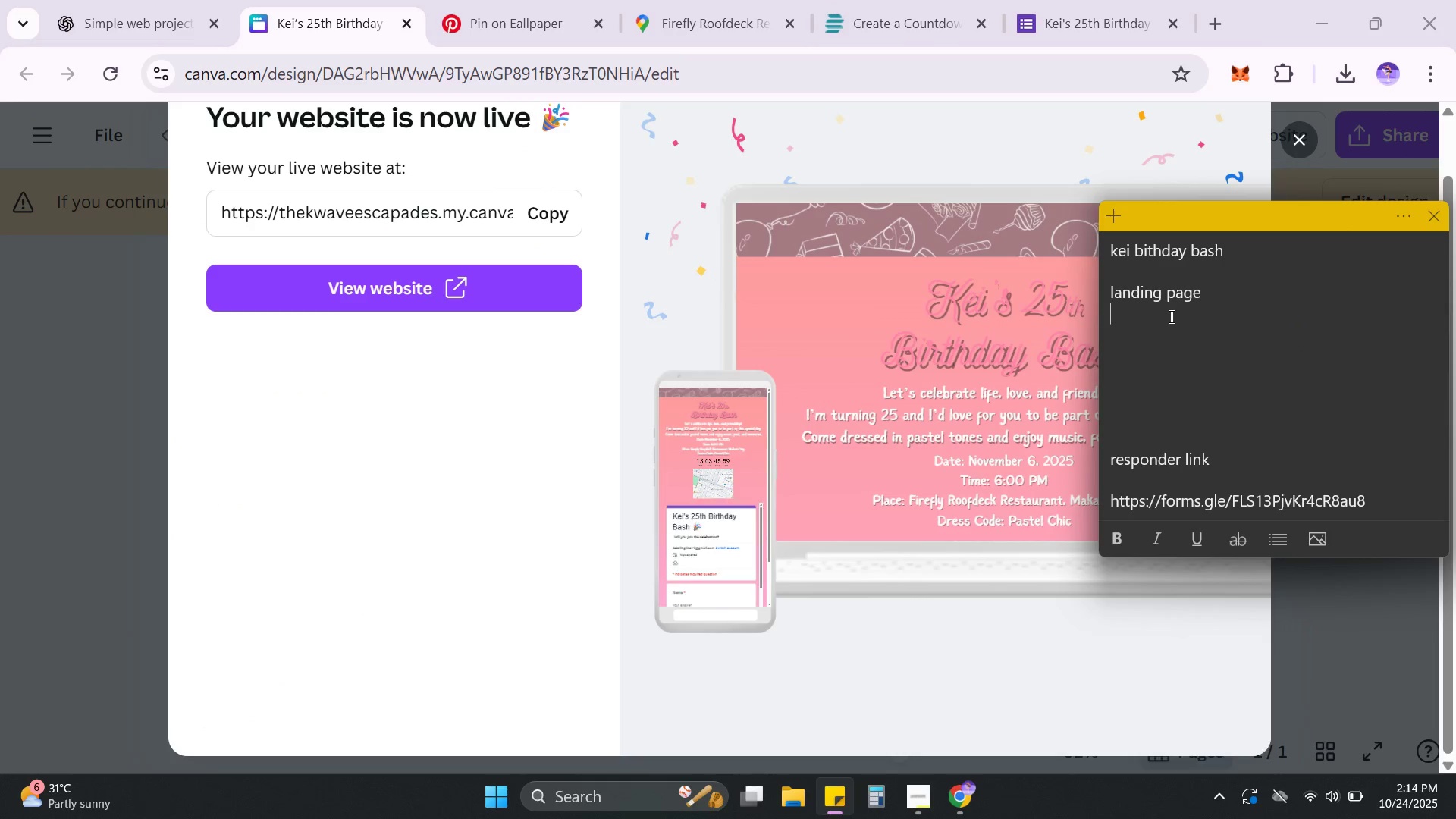 
key(Control+V)
 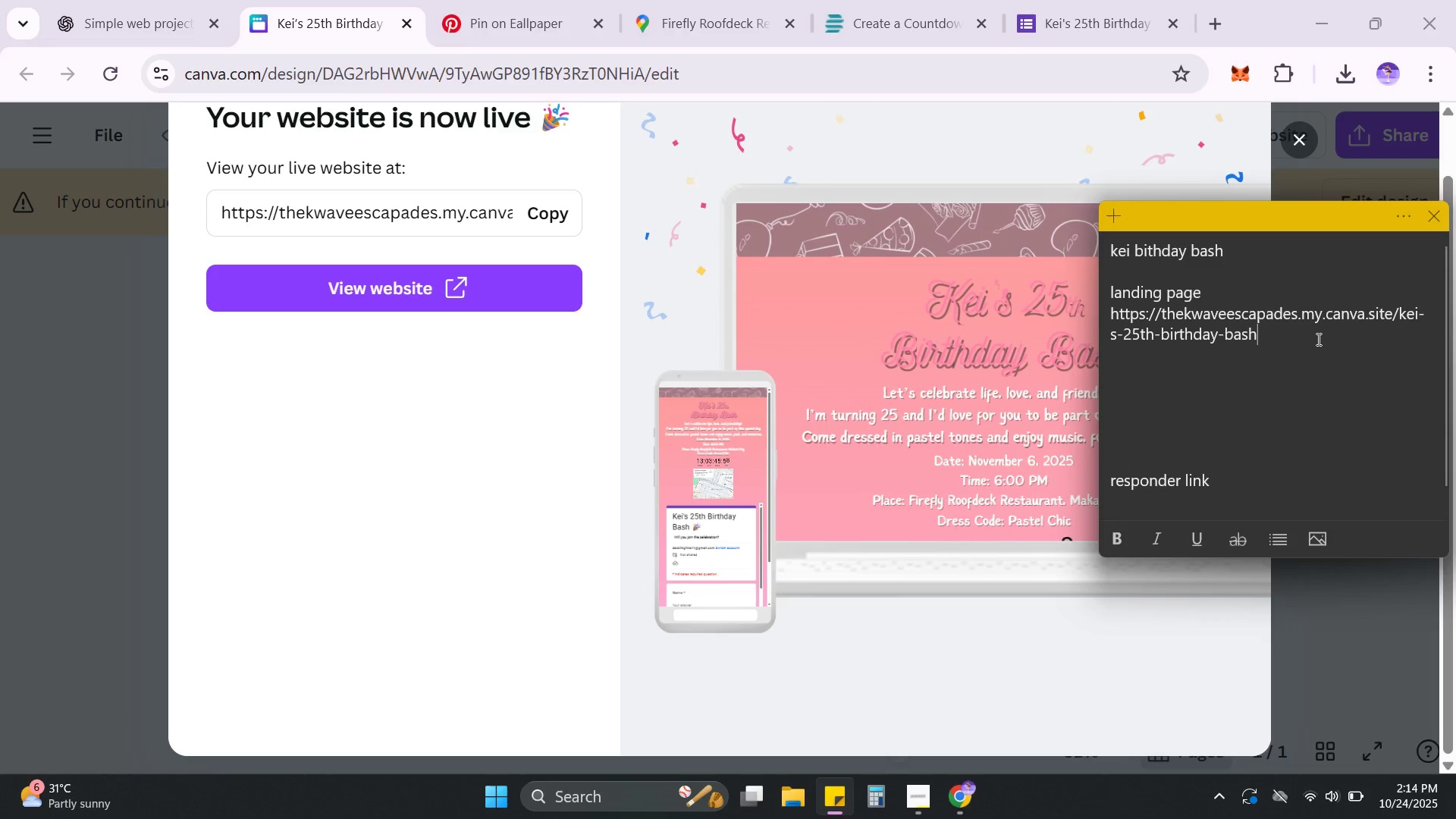 
key(Enter)
 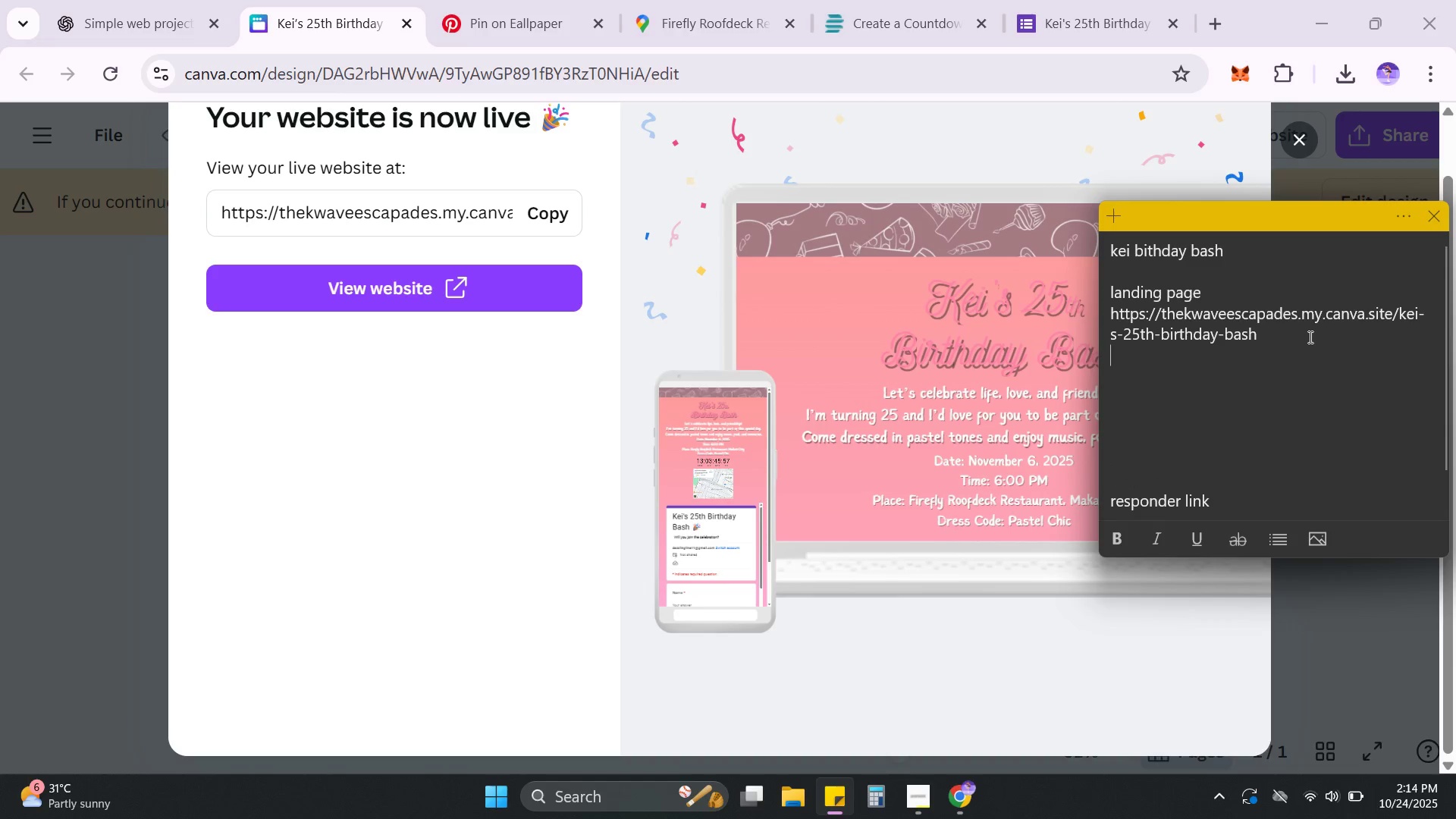 
key(Enter)
 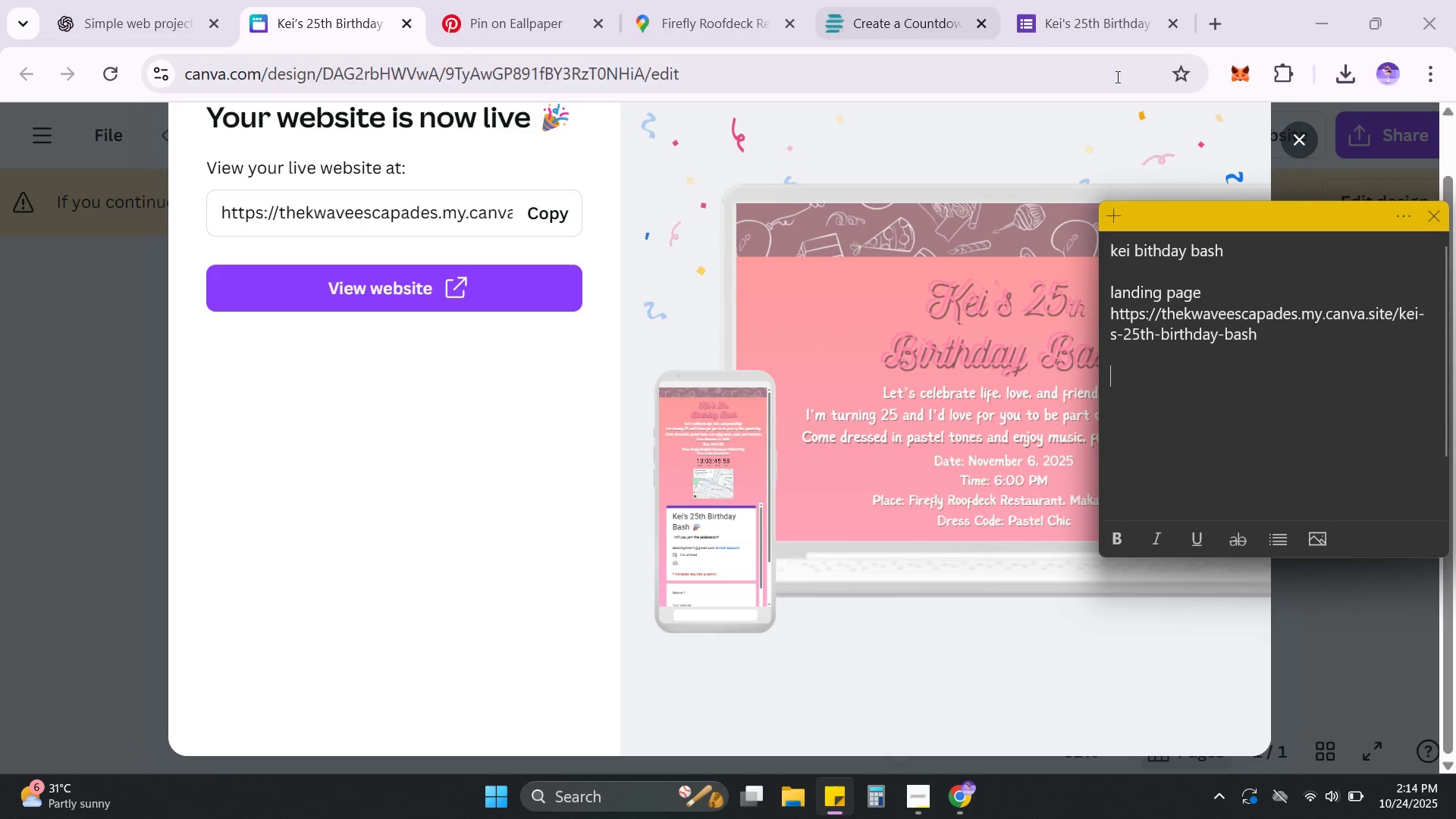 
left_click([1295, 155])
 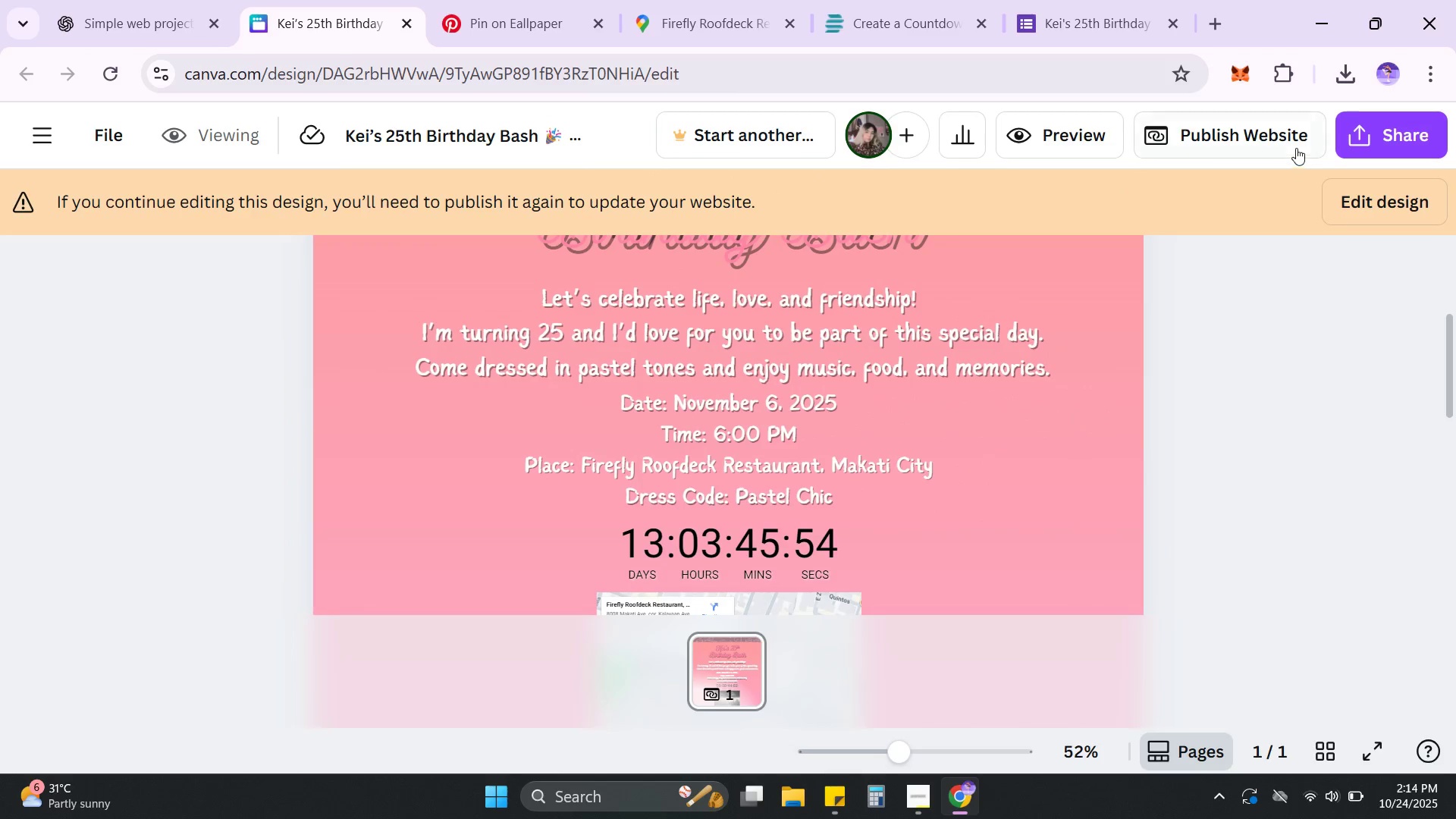 
left_click([1296, 148])
 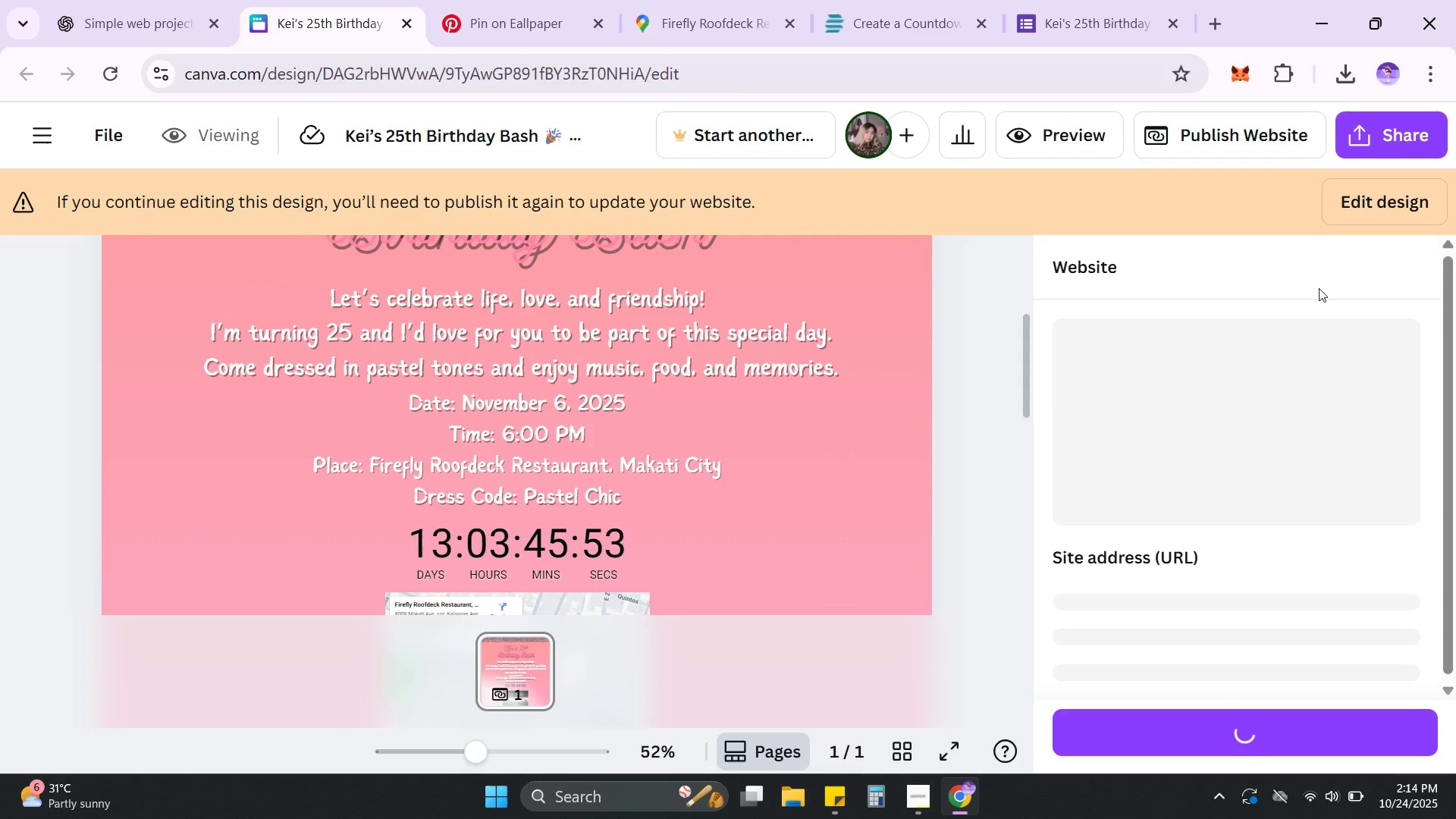 
scroll: coordinate [1341, 368], scroll_direction: up, amount: 3.0
 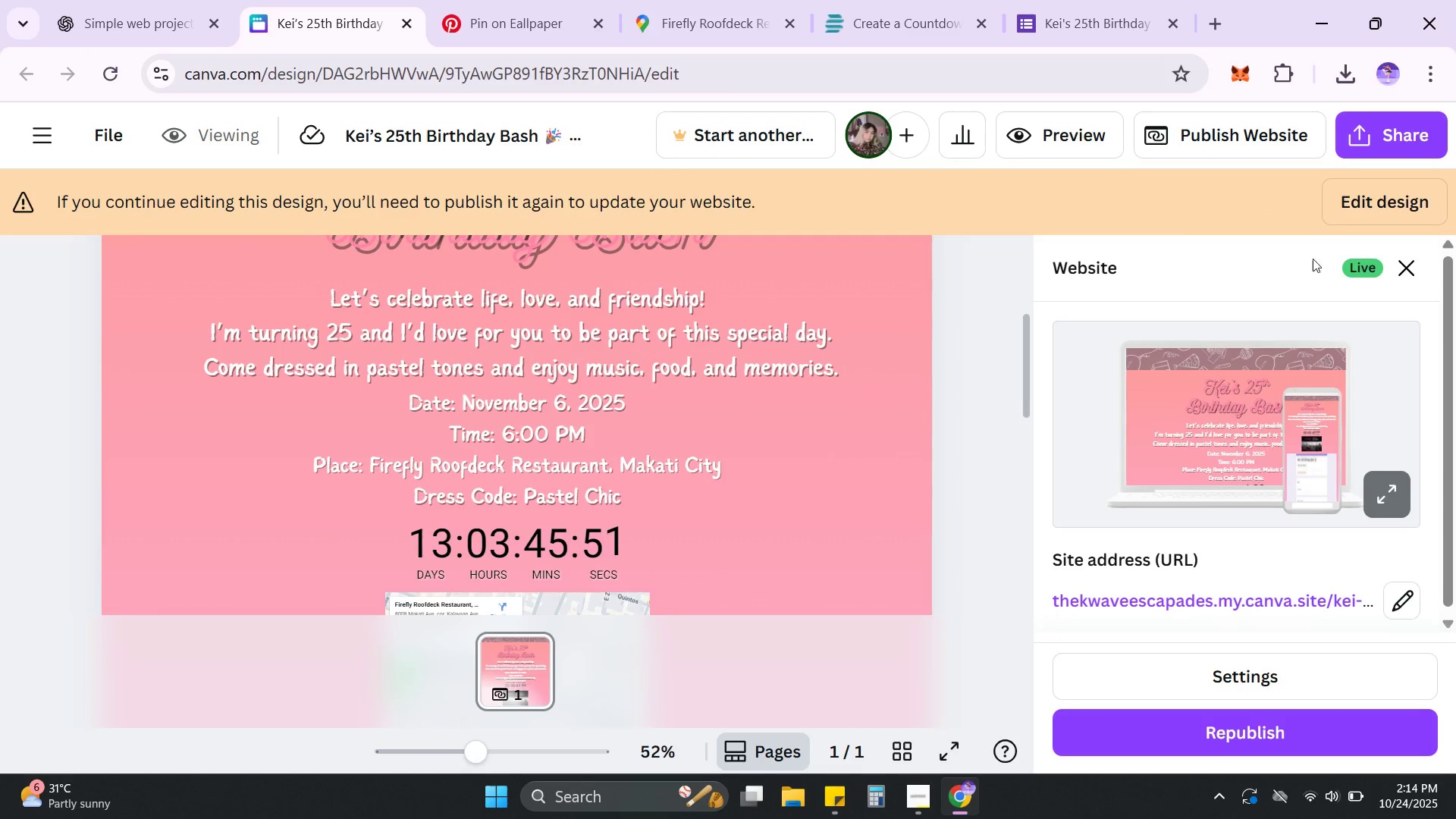 
left_click([1301, 143])
 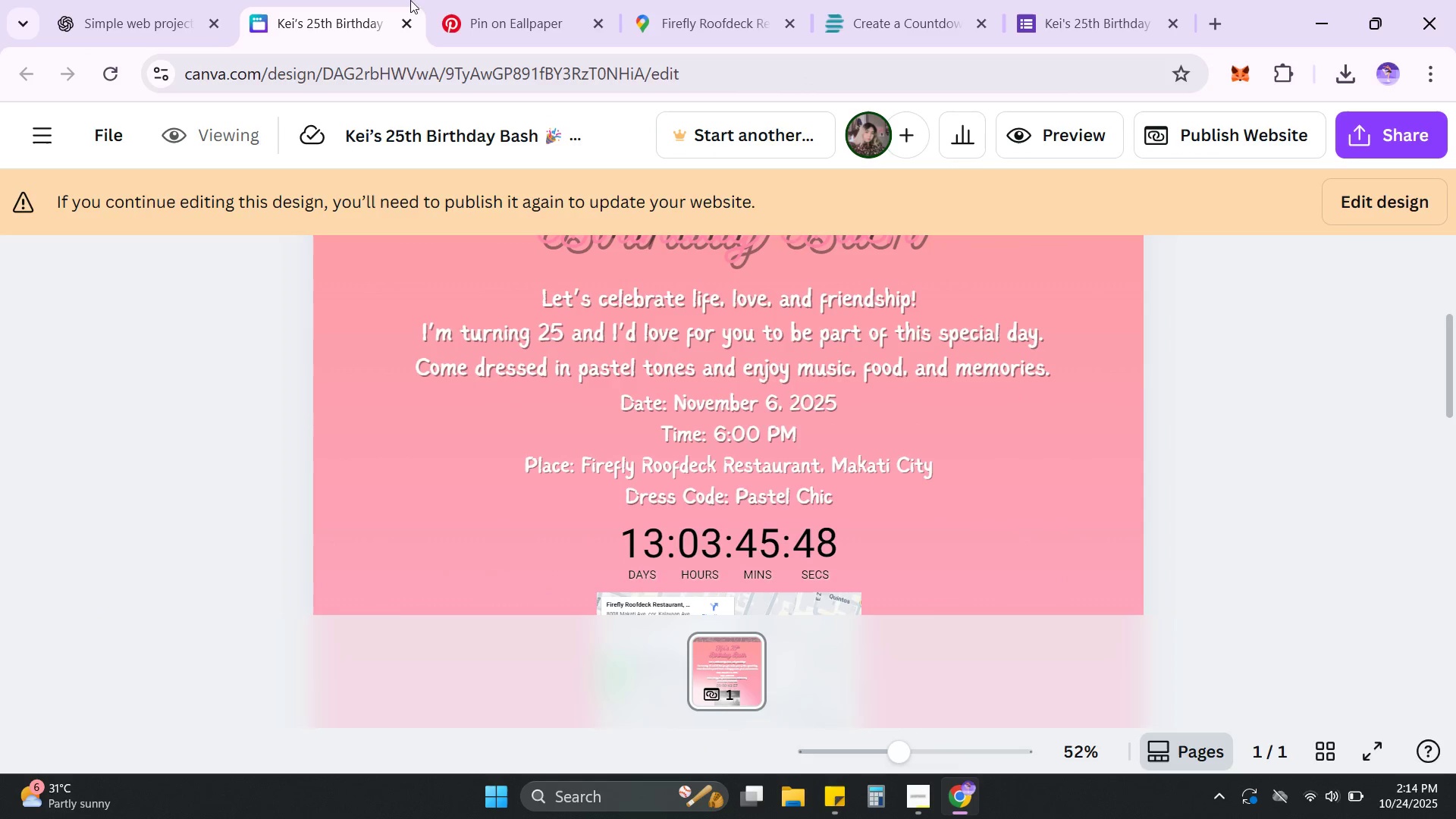 
left_click([525, 33])
 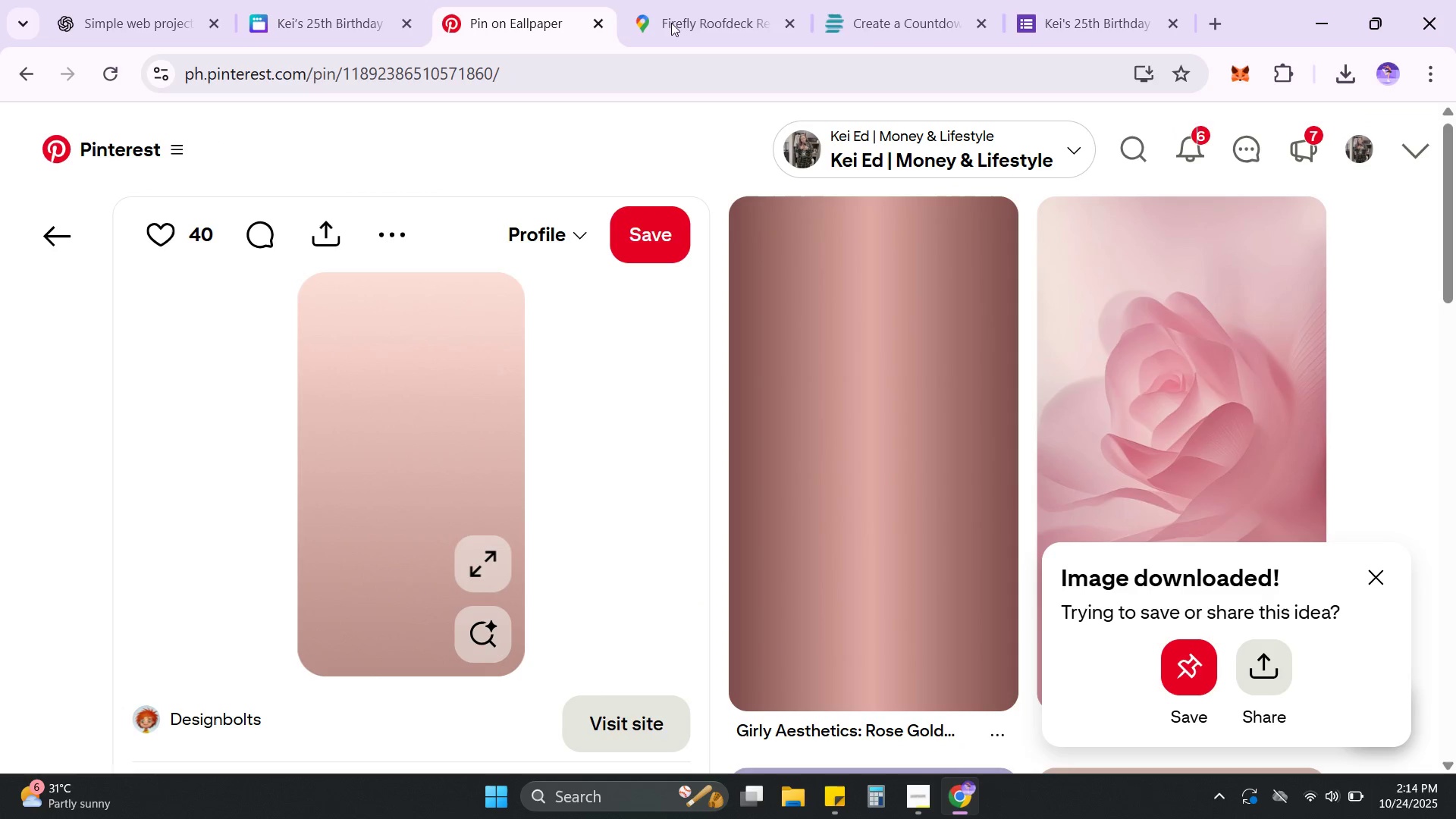 
left_click([939, 22])
 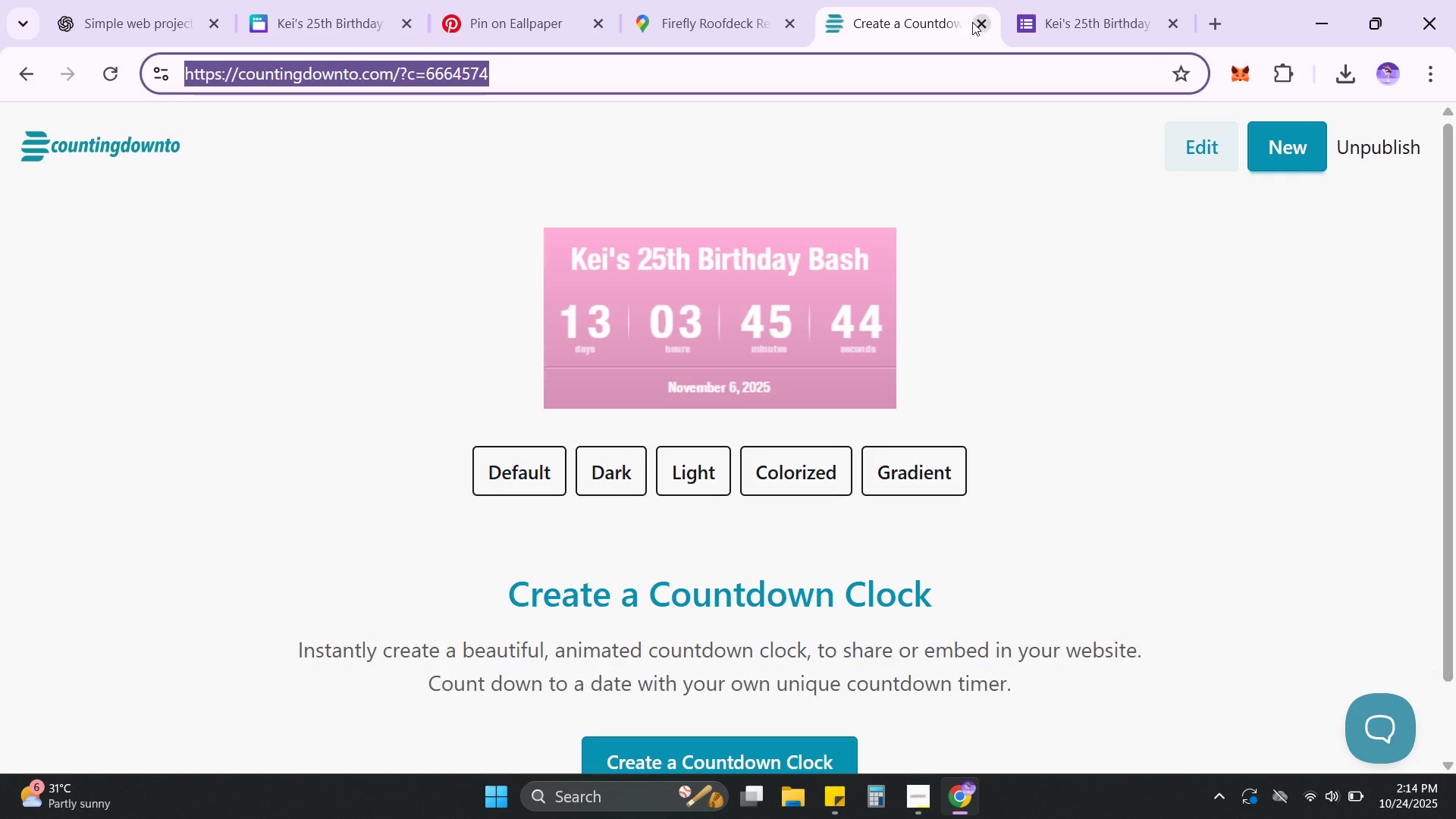 
left_click([972, 23])
 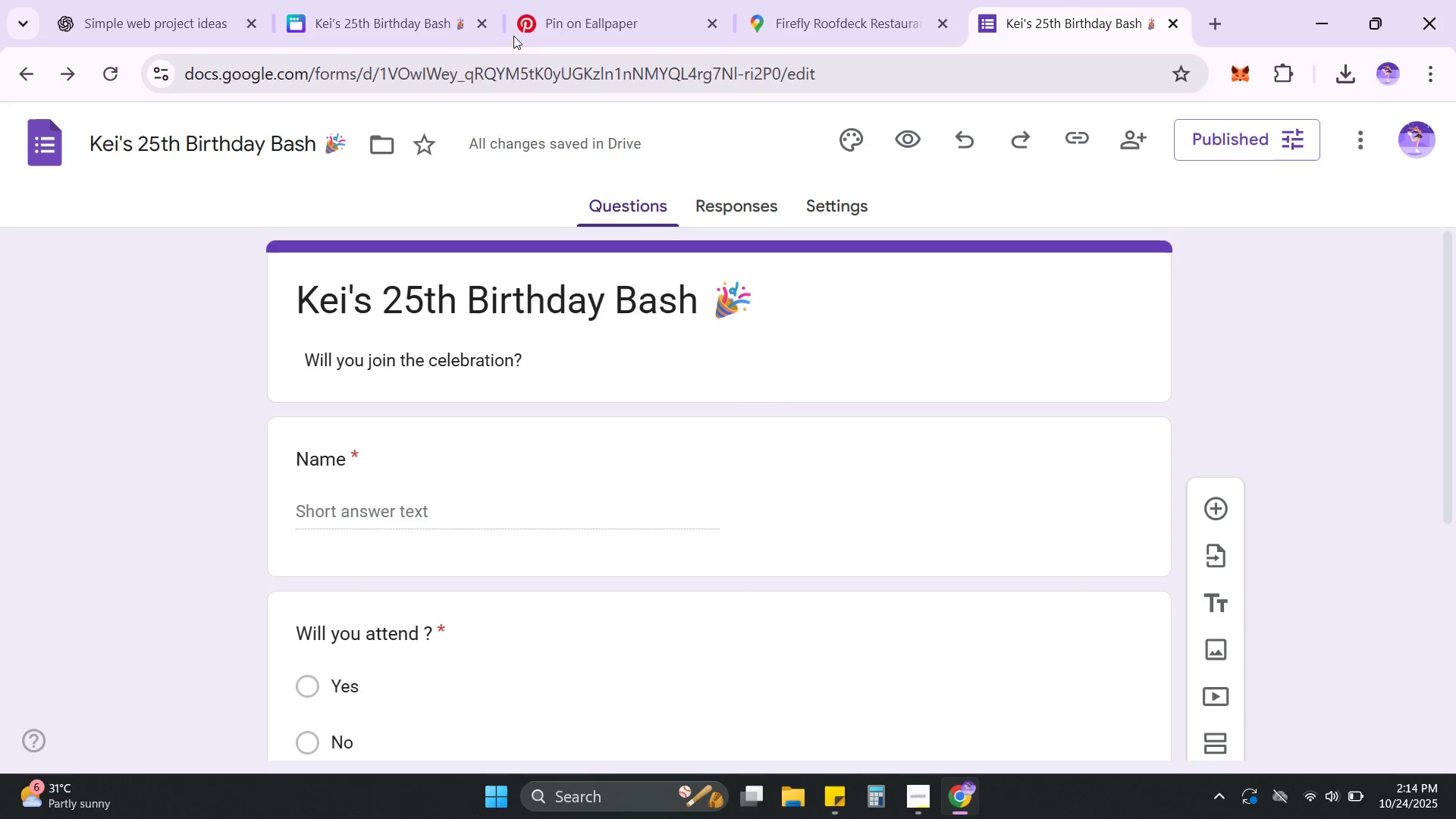 
left_click([421, 17])
 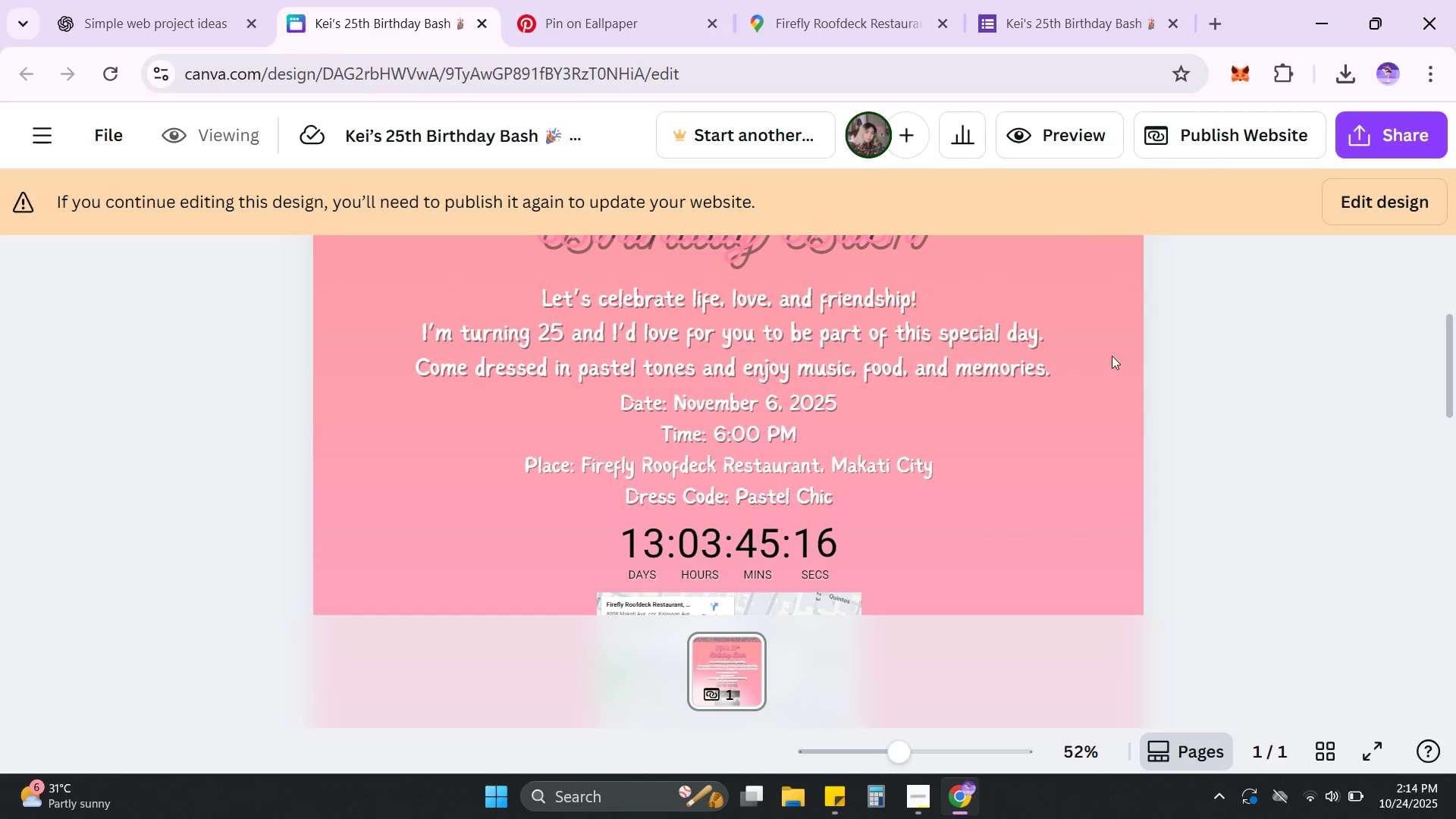 
scroll: coordinate [1212, 434], scroll_direction: up, amount: 4.0
 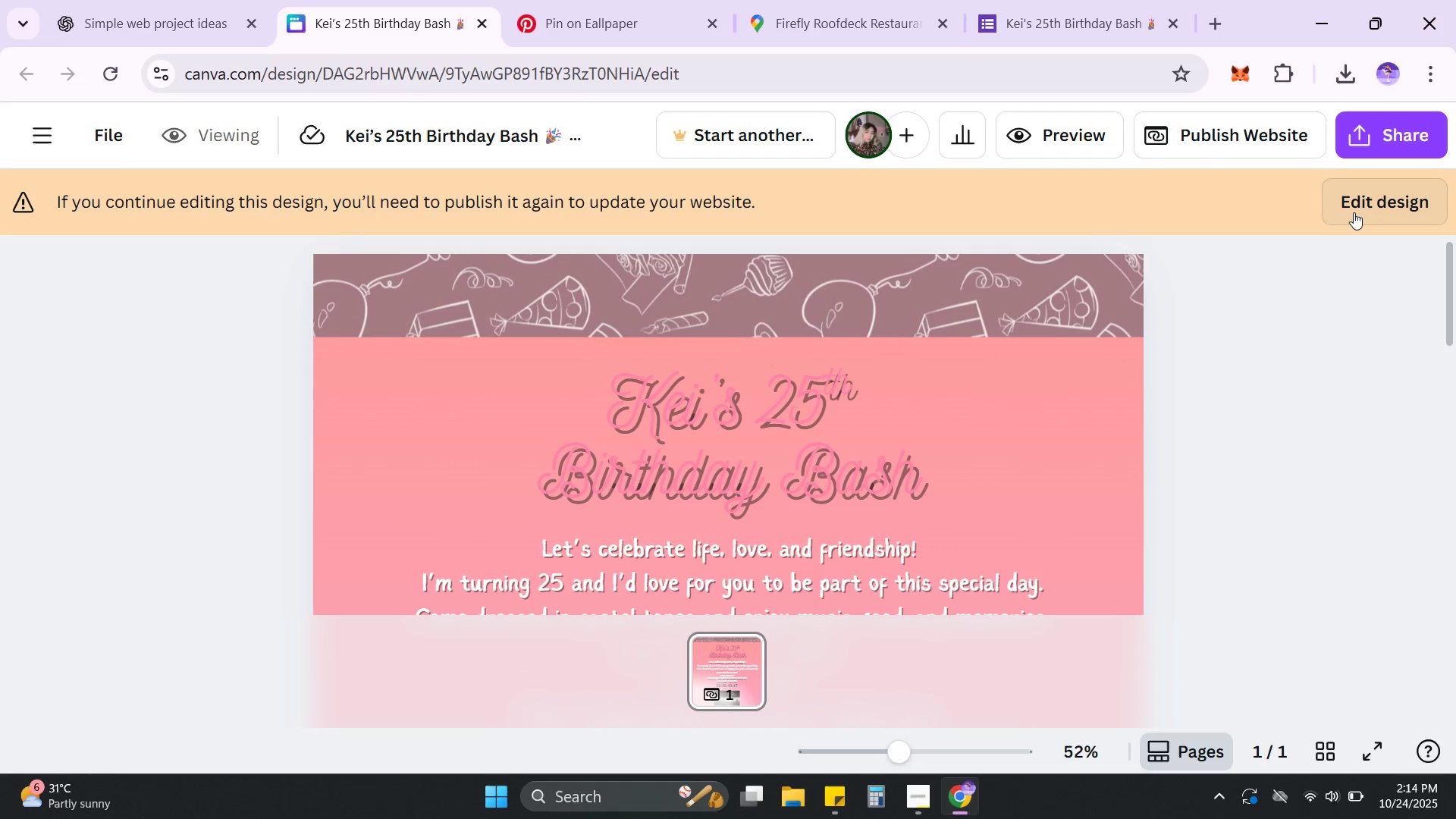 
left_click([1354, 212])
 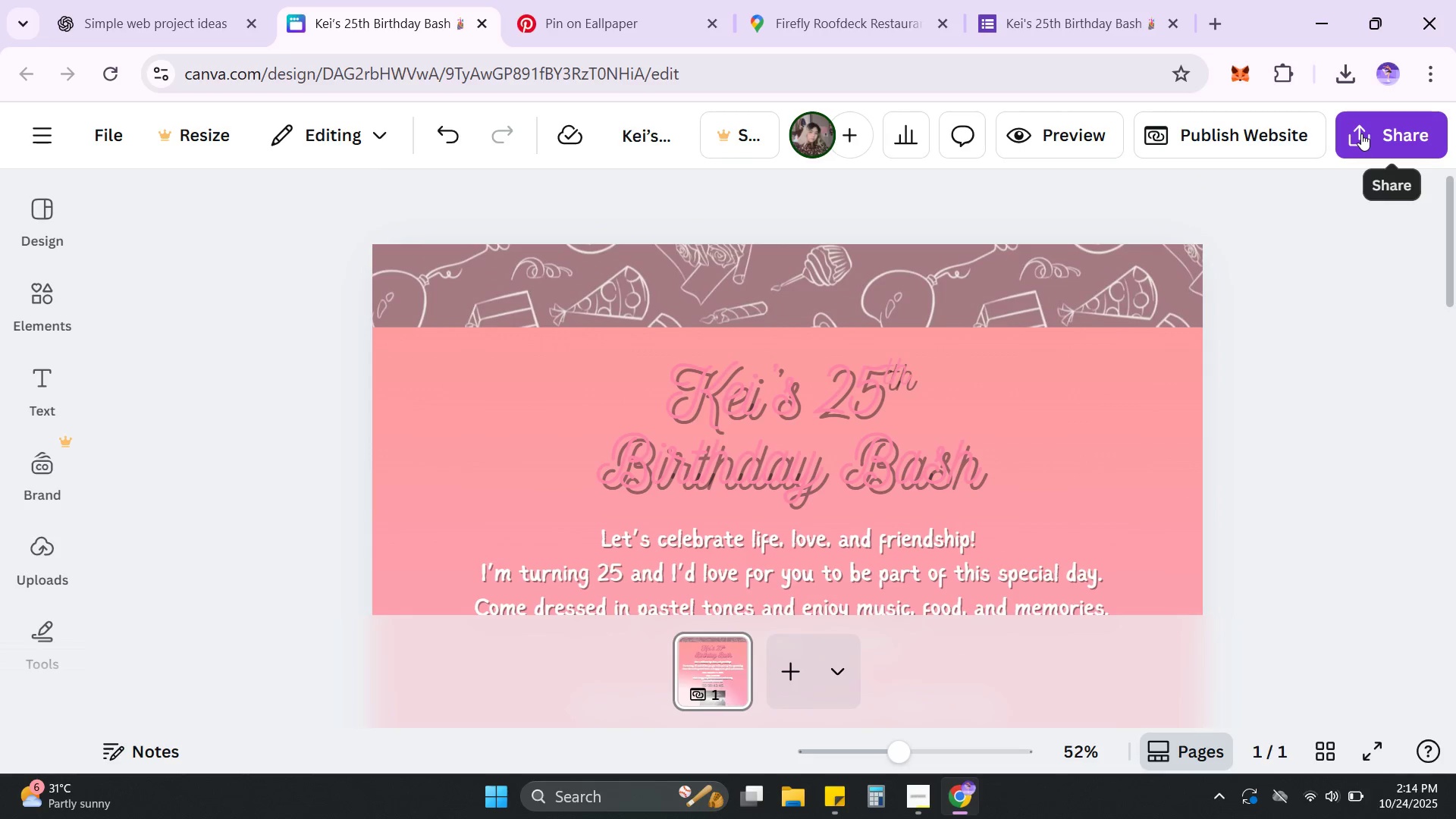 
left_click([1361, 133])
 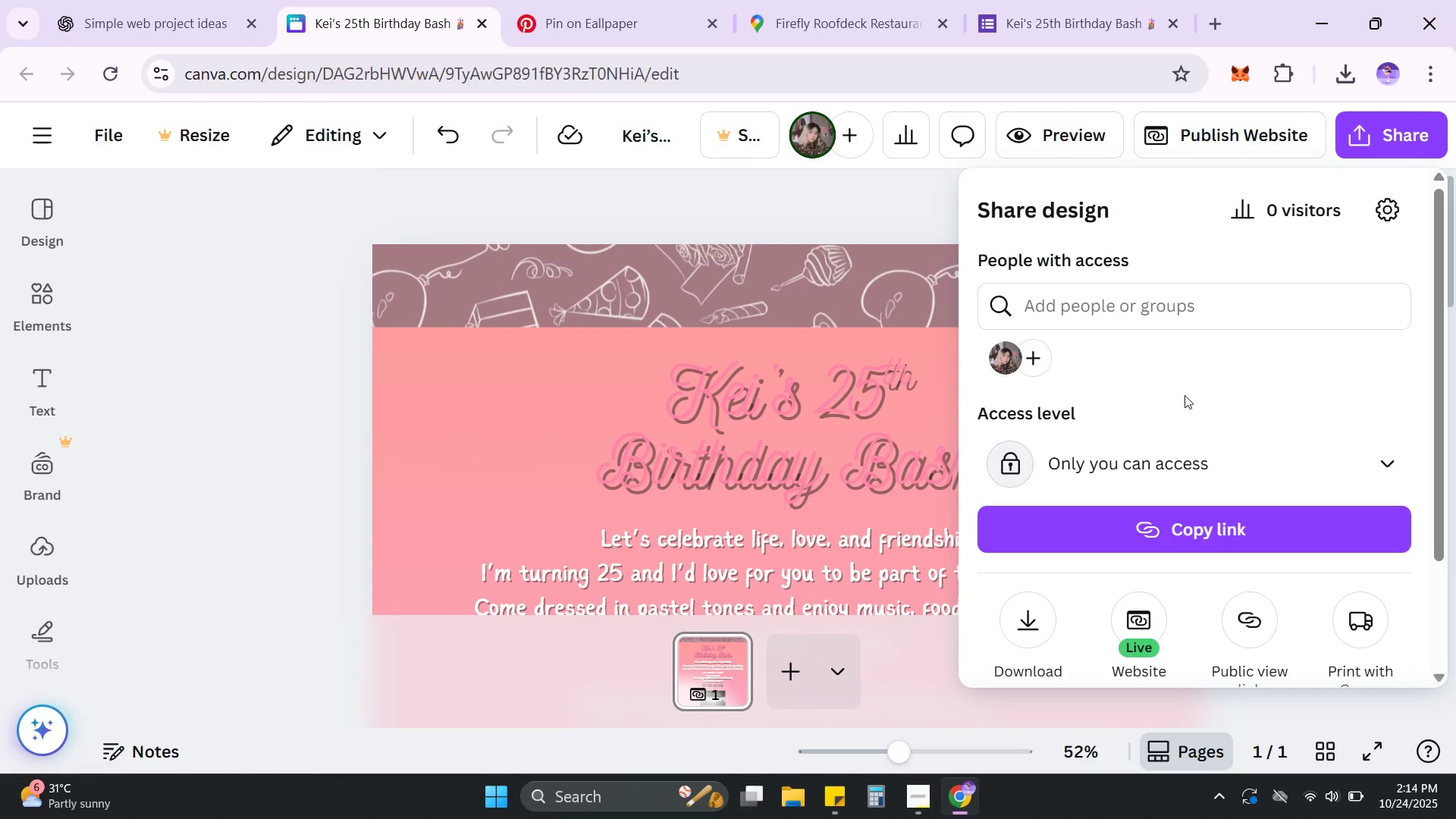 
left_click([1266, 460])
 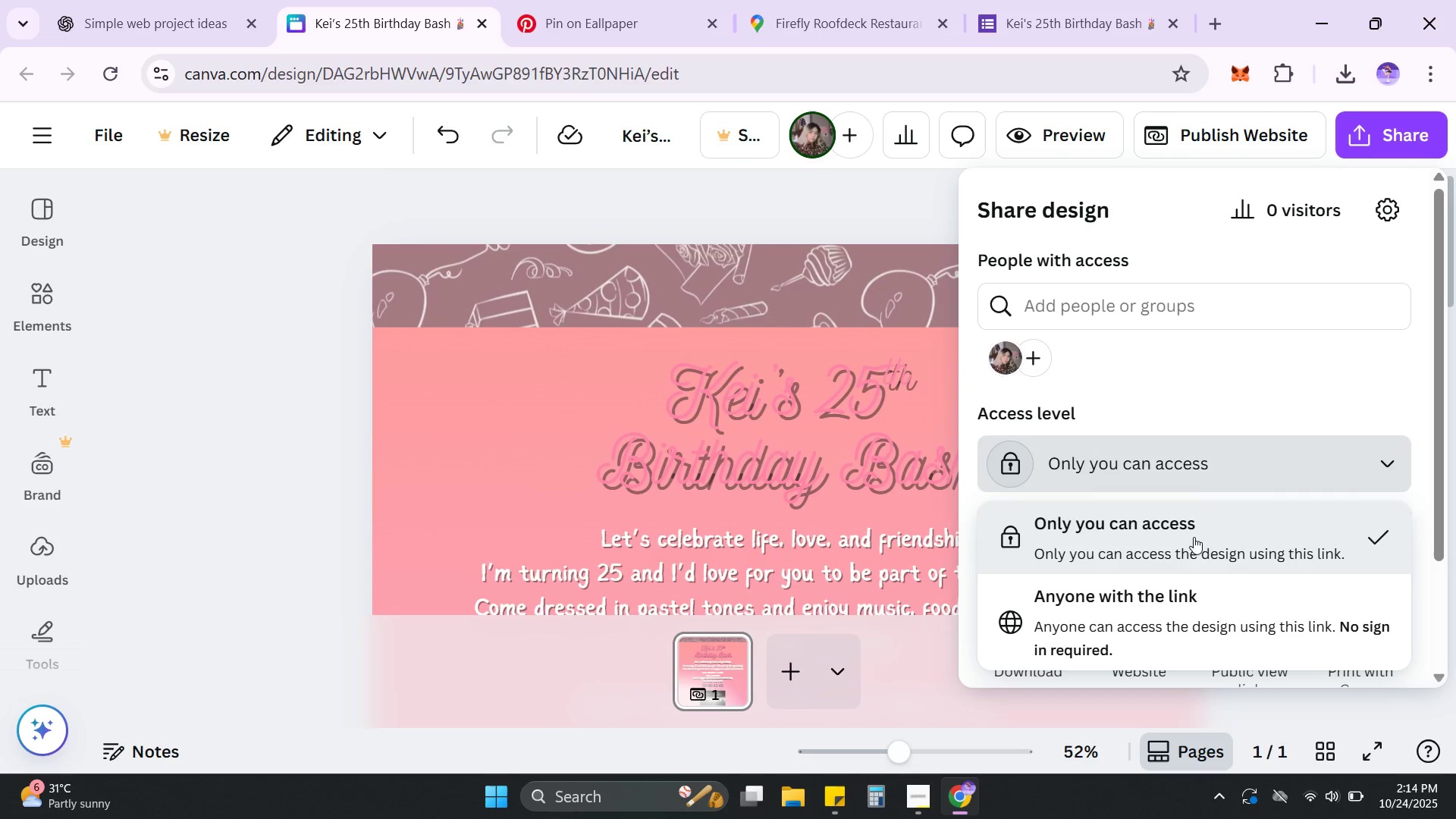 
scroll: coordinate [1213, 572], scroll_direction: down, amount: 1.0
 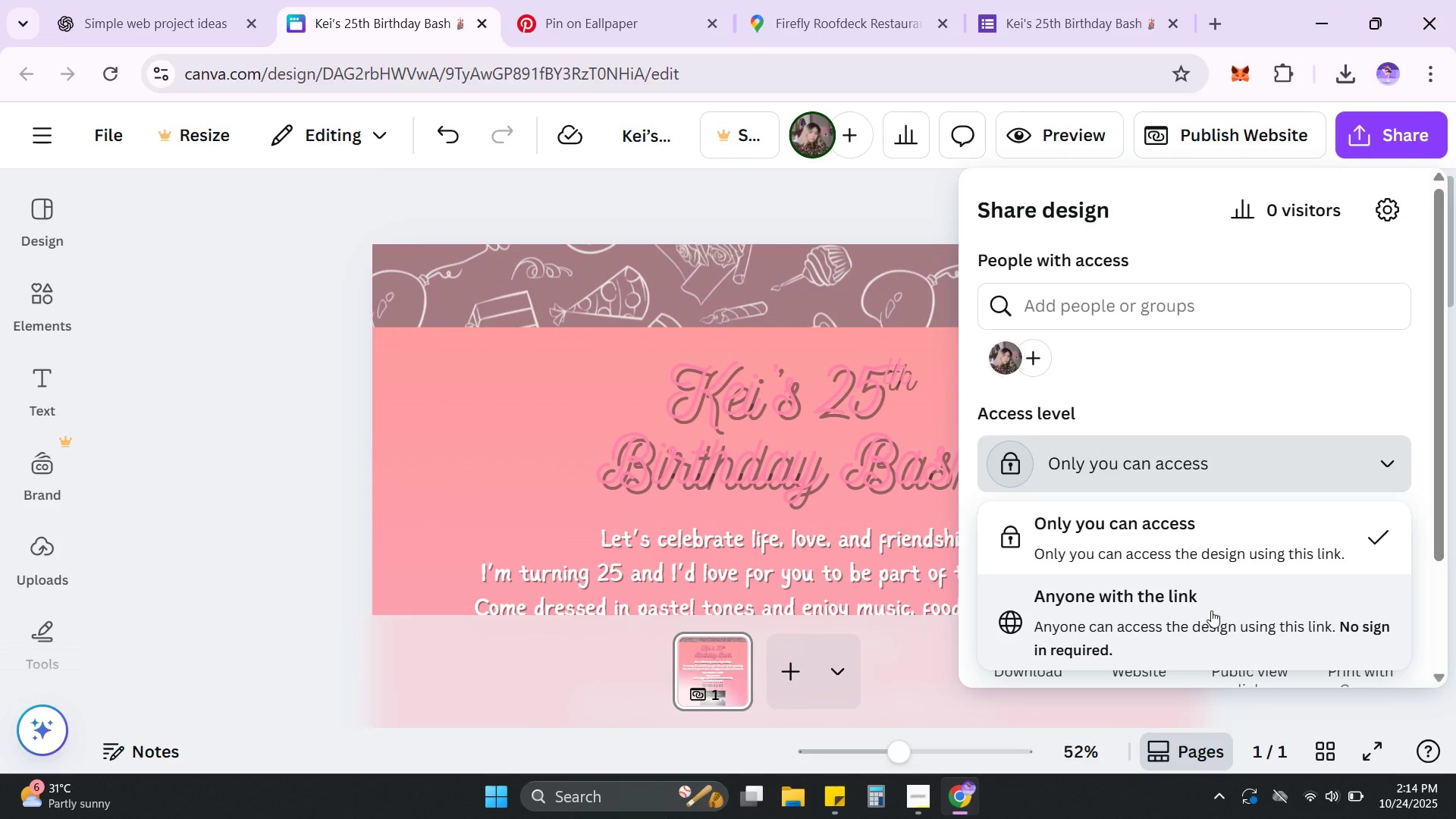 
left_click([1211, 610])